 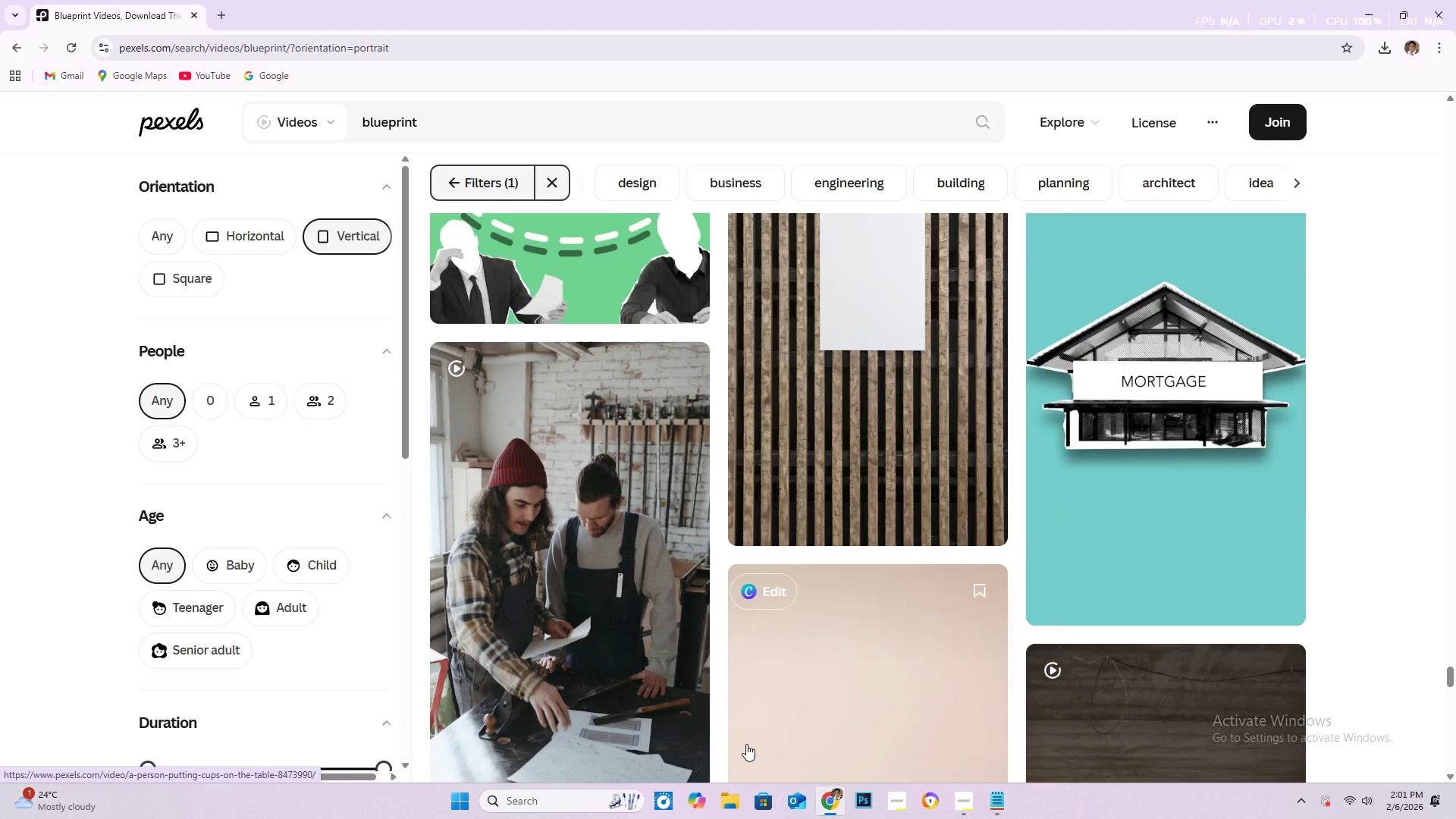 
scroll: coordinate [469, 466], scroll_direction: down, amount: 30.0
 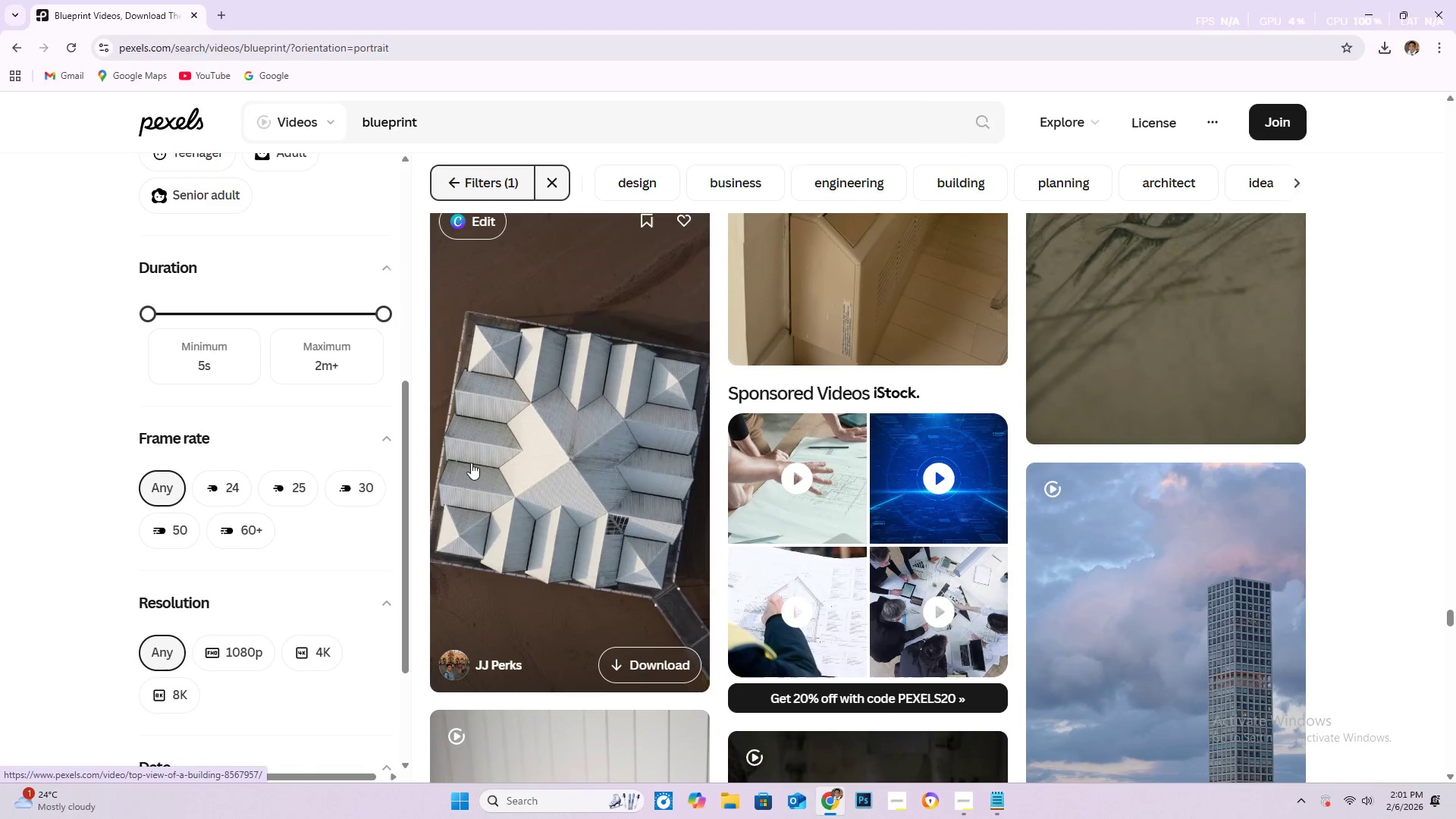 
scroll: coordinate [796, 424], scroll_direction: down, amount: 44.0
 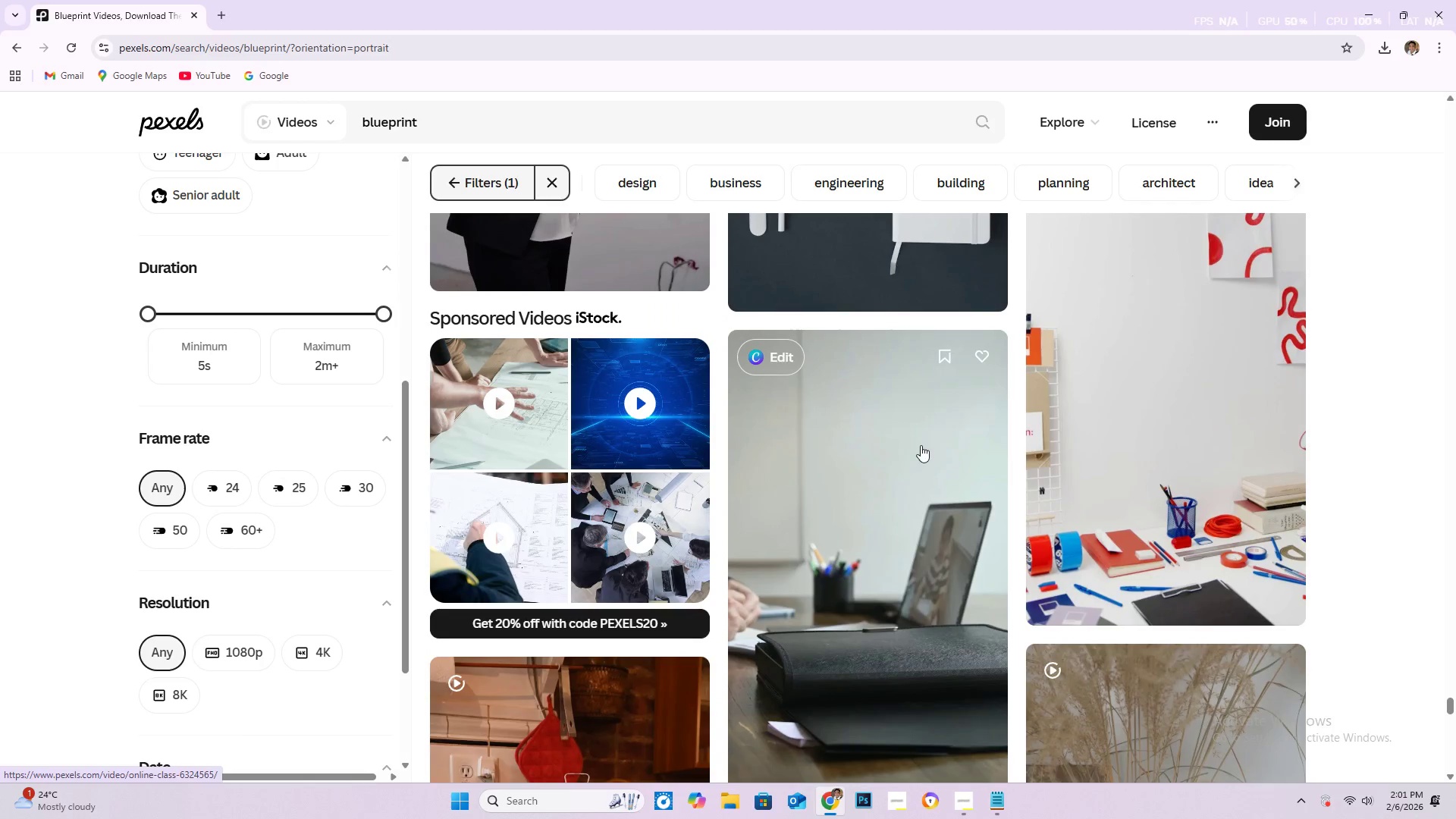 
scroll: coordinate [661, 638], scroll_direction: down, amount: 38.0
 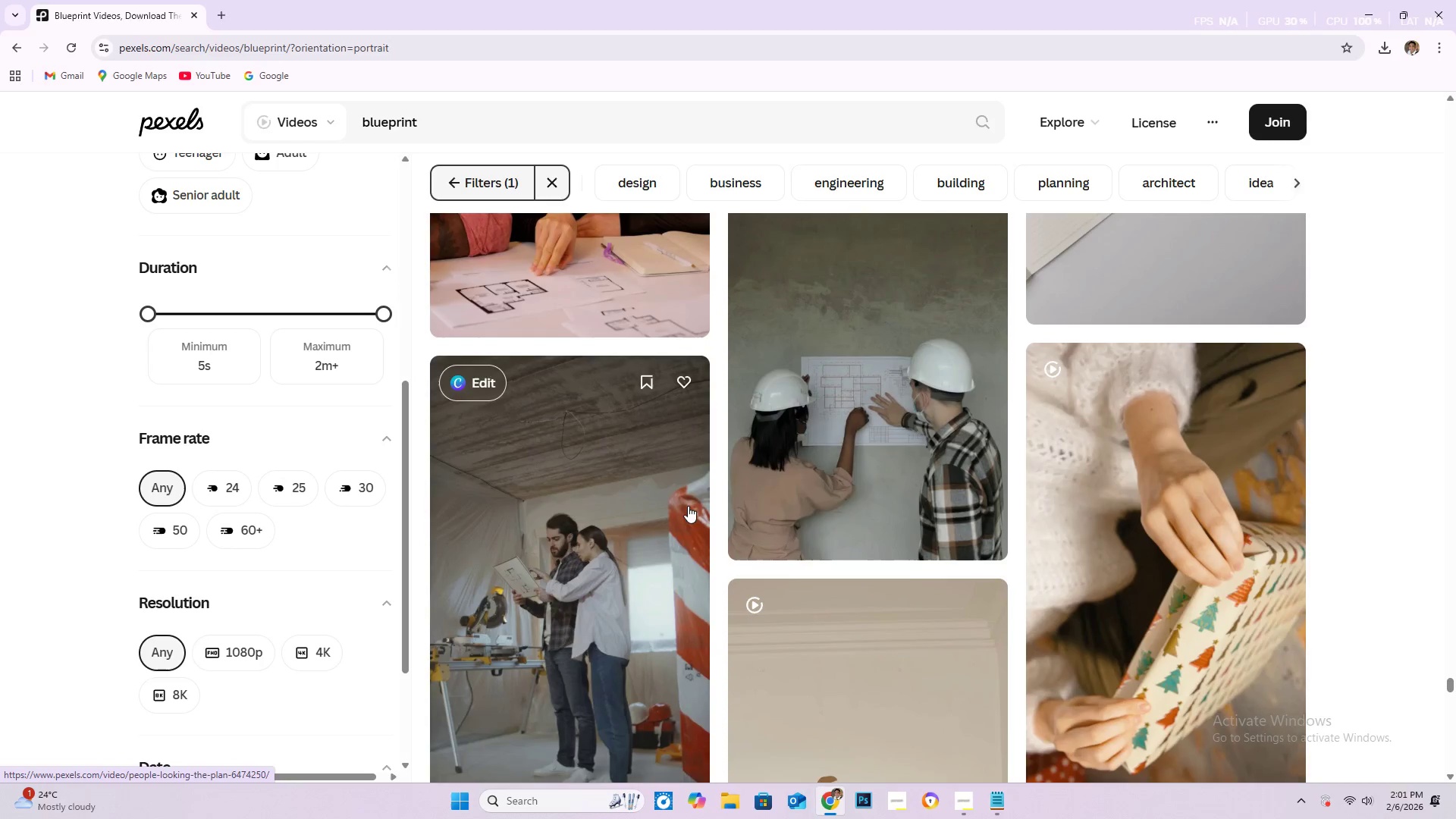 
mouse_move([891, 422])
 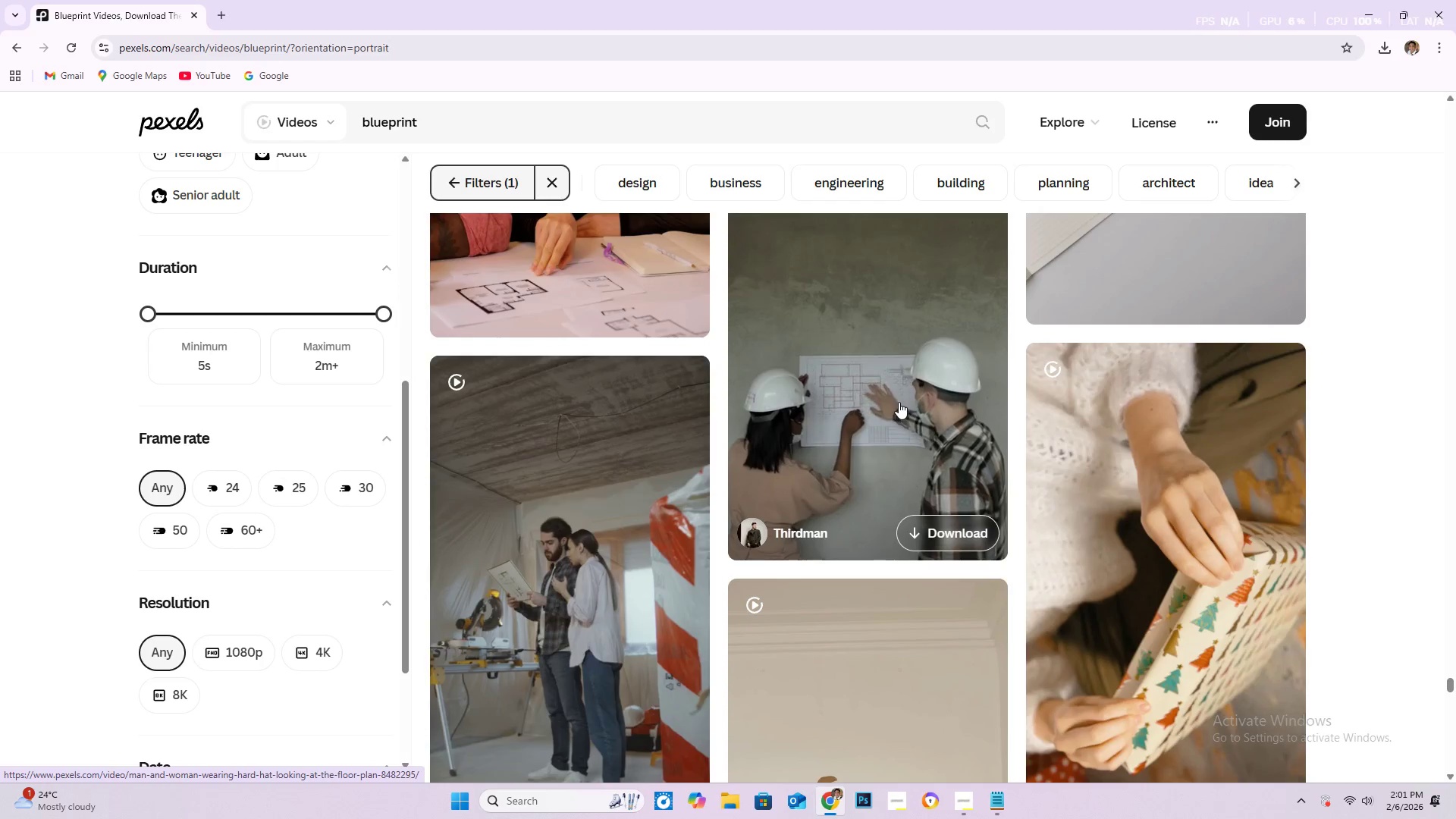 
scroll: coordinate [883, 402], scroll_direction: down, amount: 63.0
 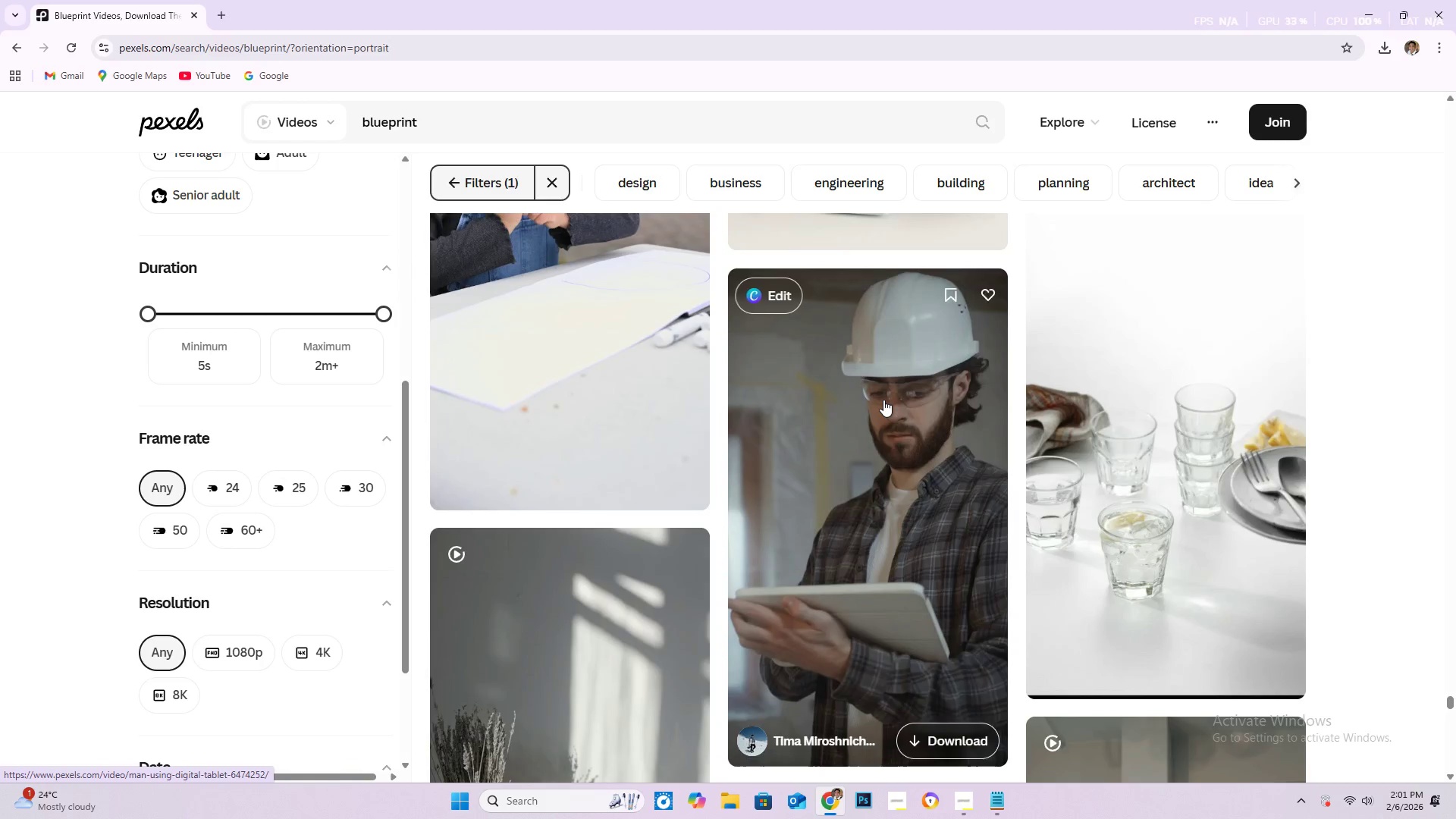 
scroll: coordinate [902, 410], scroll_direction: down, amount: 32.0
 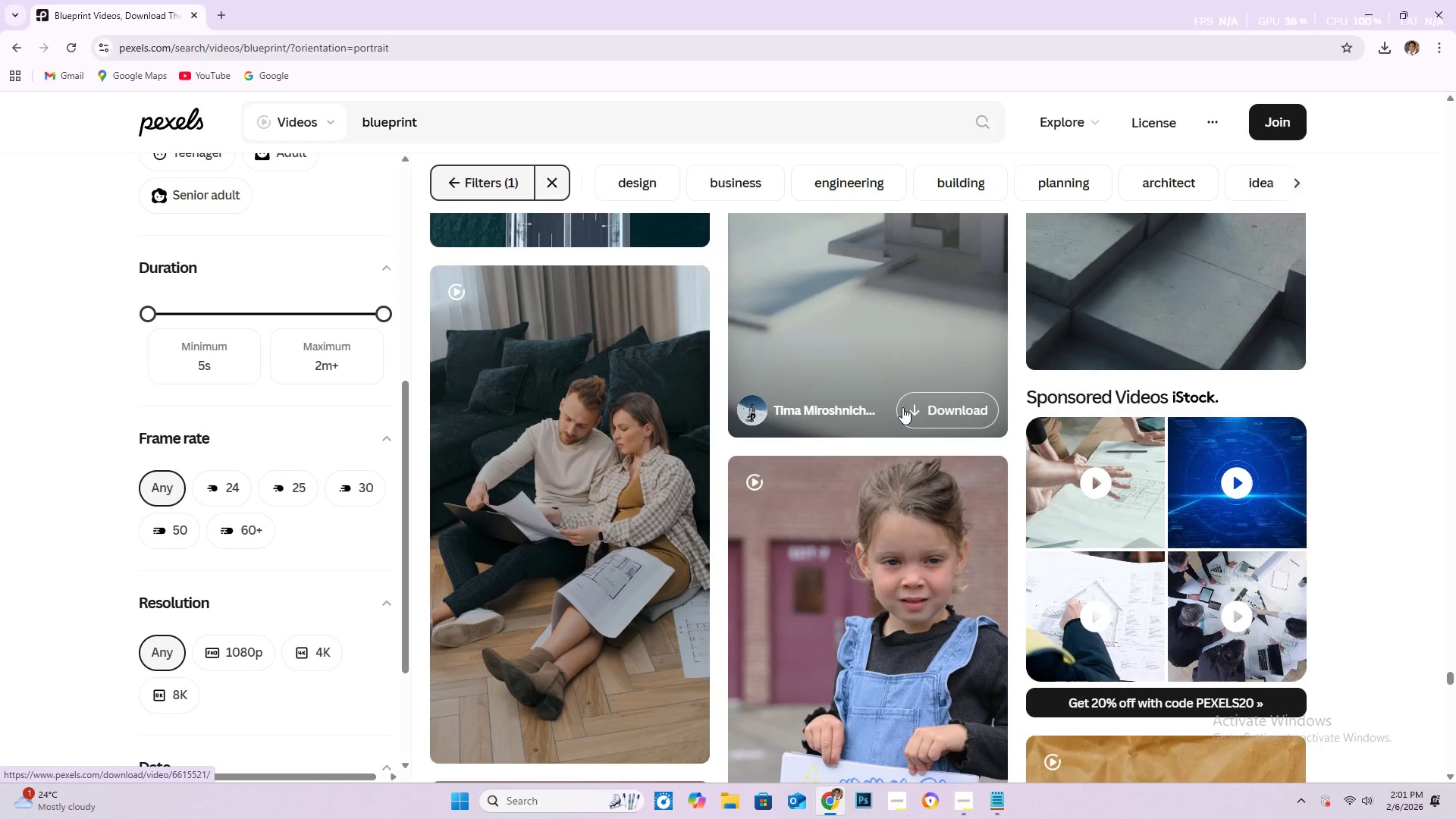 
scroll: coordinate [1238, 406], scroll_direction: up, amount: 17.0
 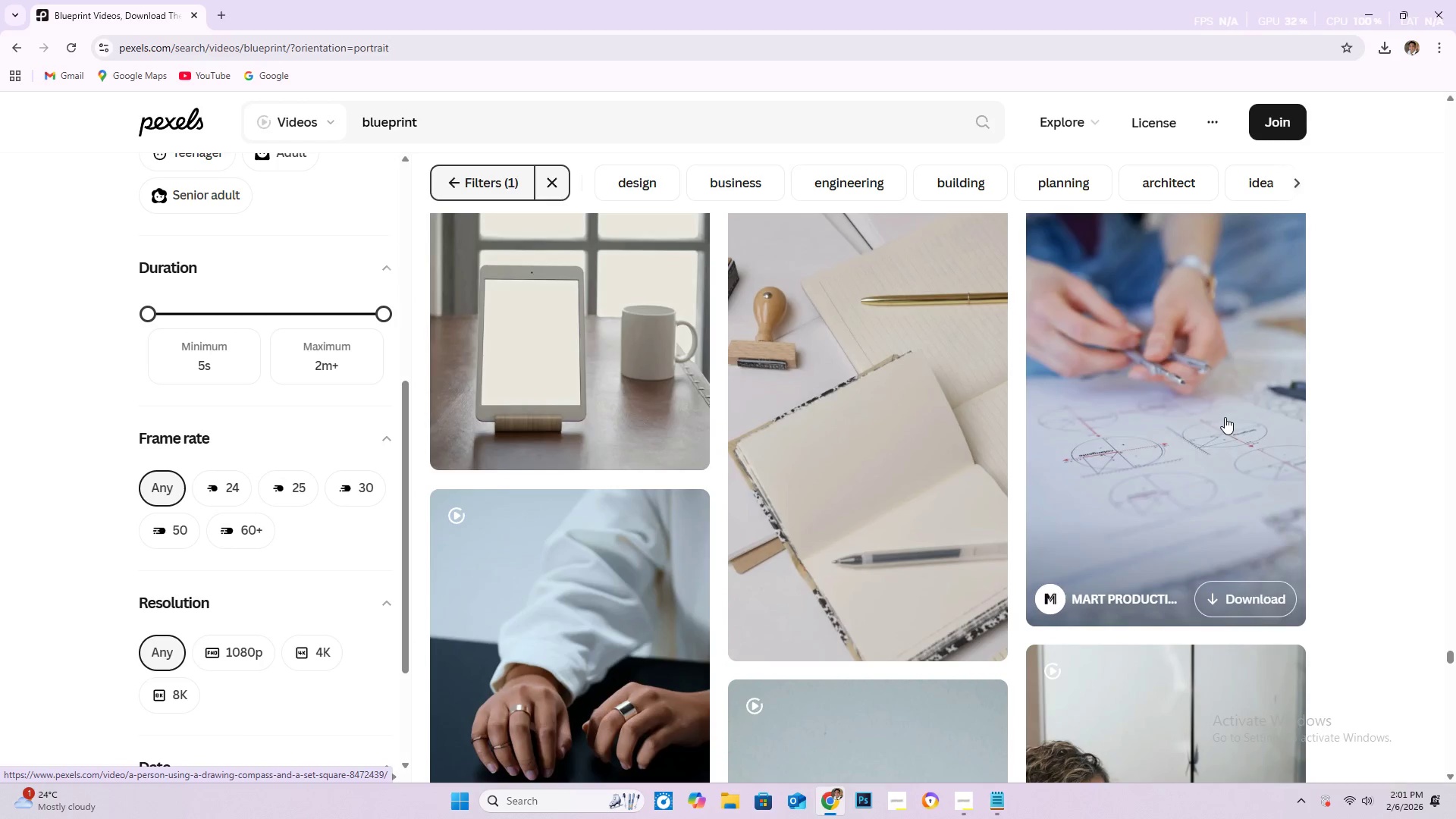 
left_click([1225, 417])
 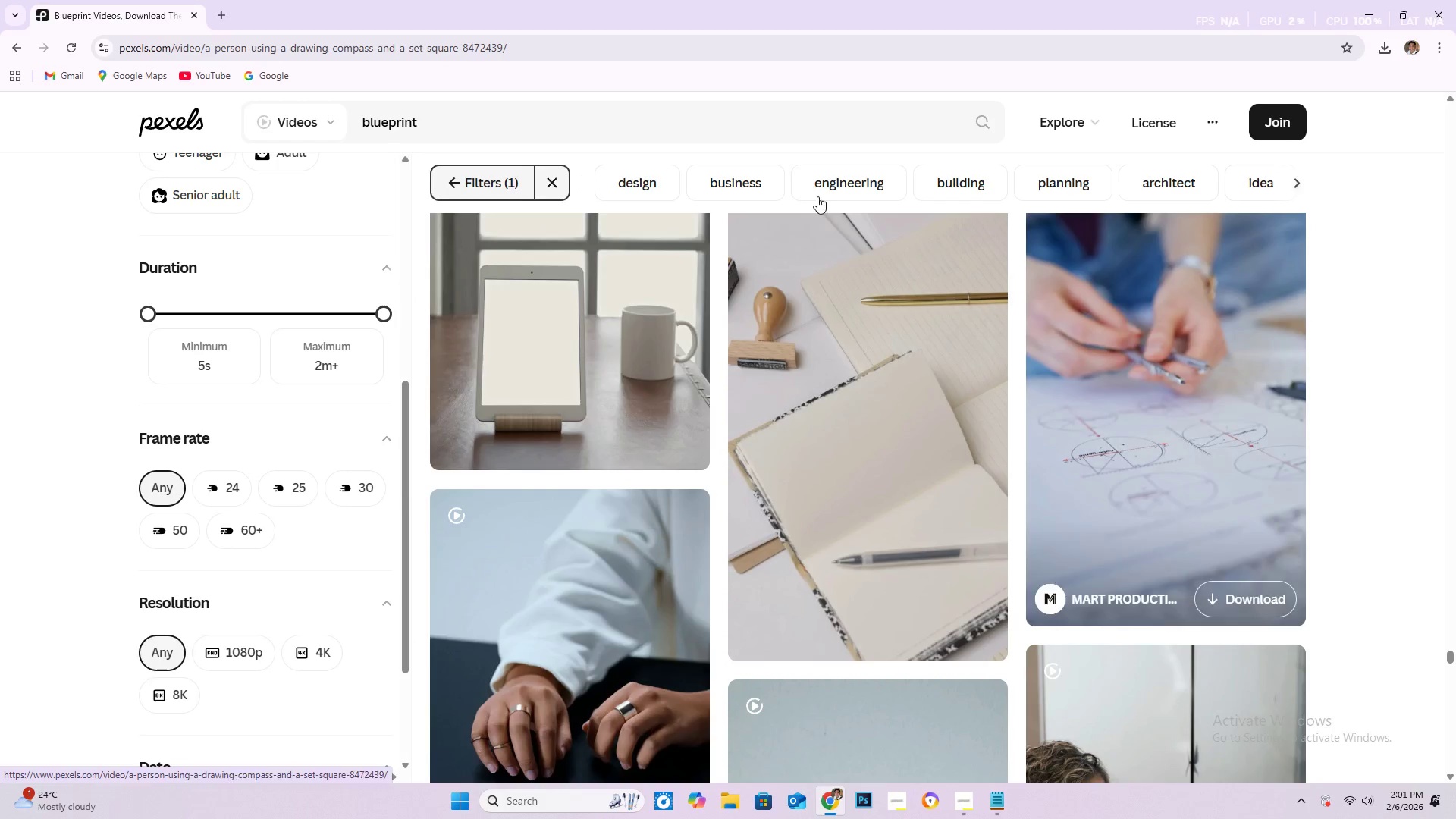 
wait(9.27)
 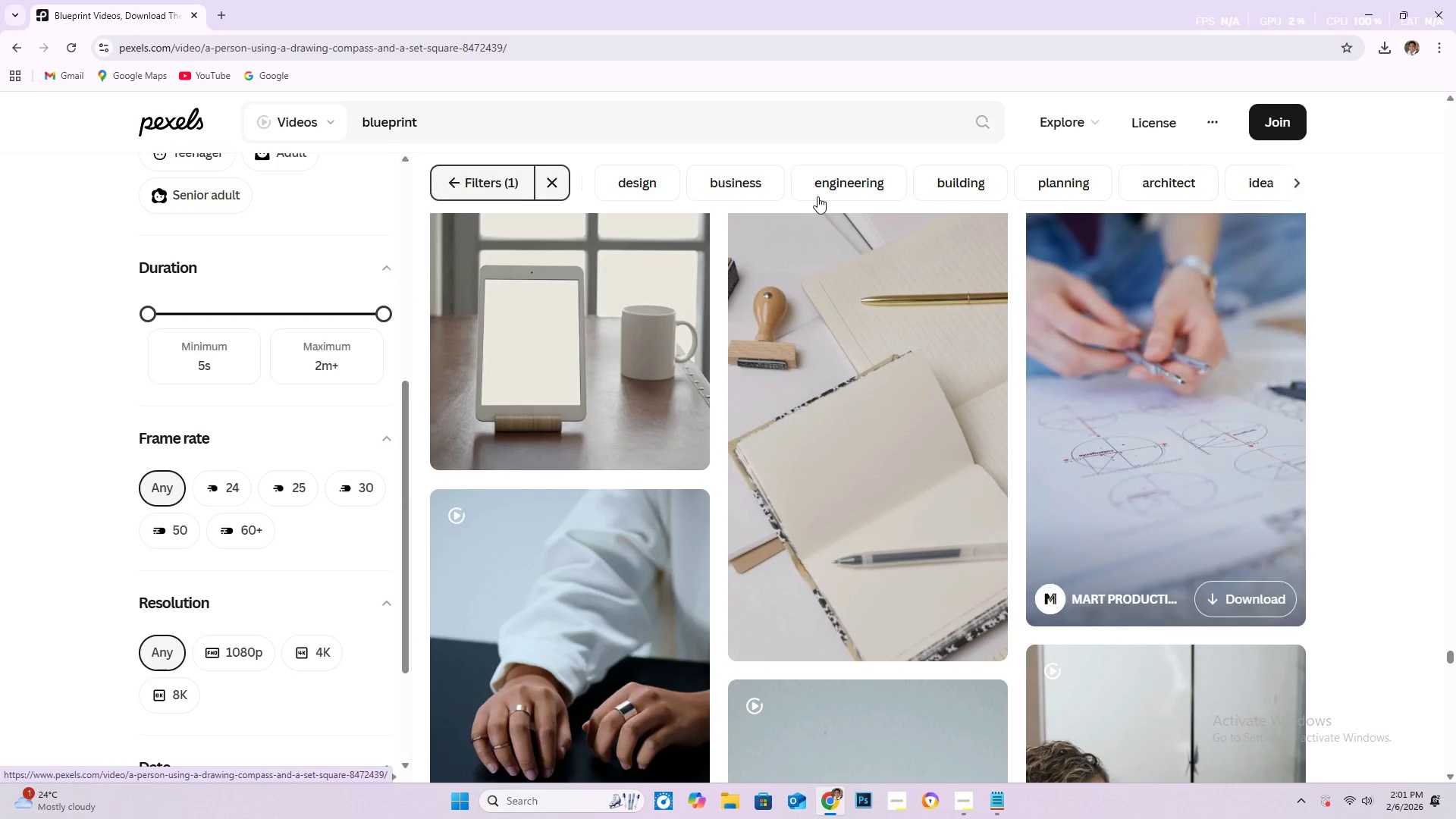 
scroll: coordinate [683, 536], scroll_direction: down, amount: 61.0
 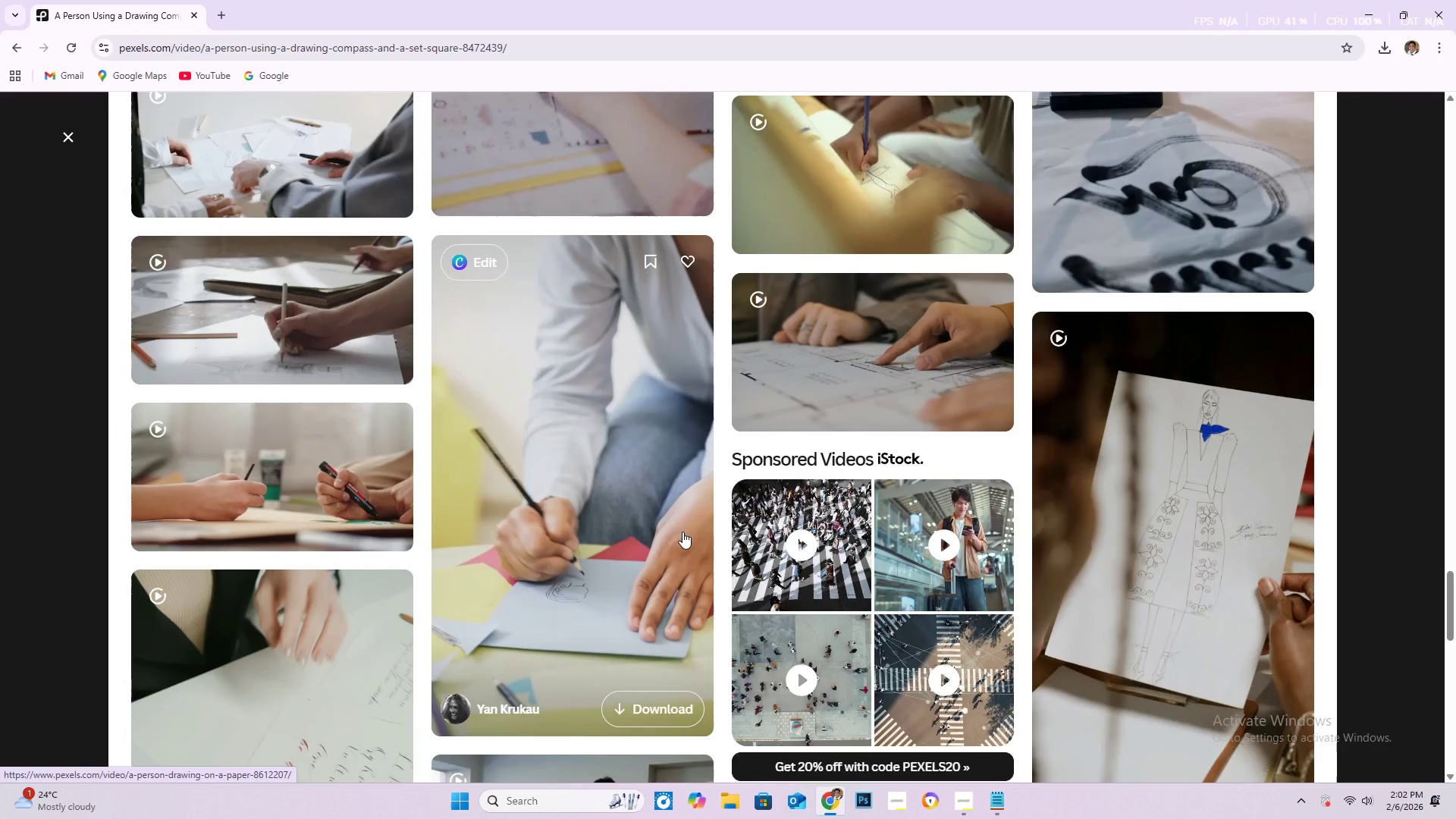 
scroll: coordinate [893, 450], scroll_direction: down, amount: 9.0
 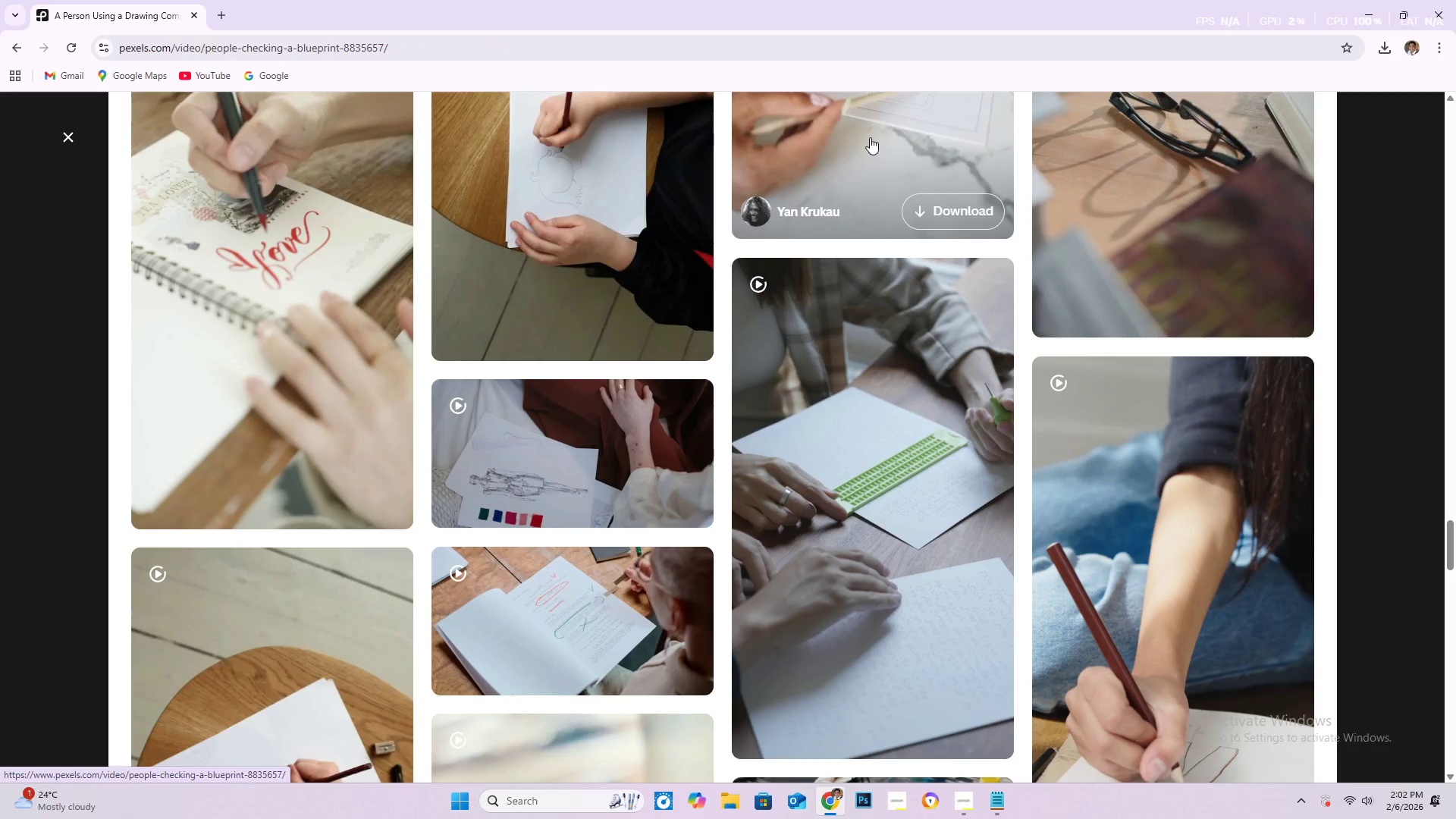 
wait(8.38)
 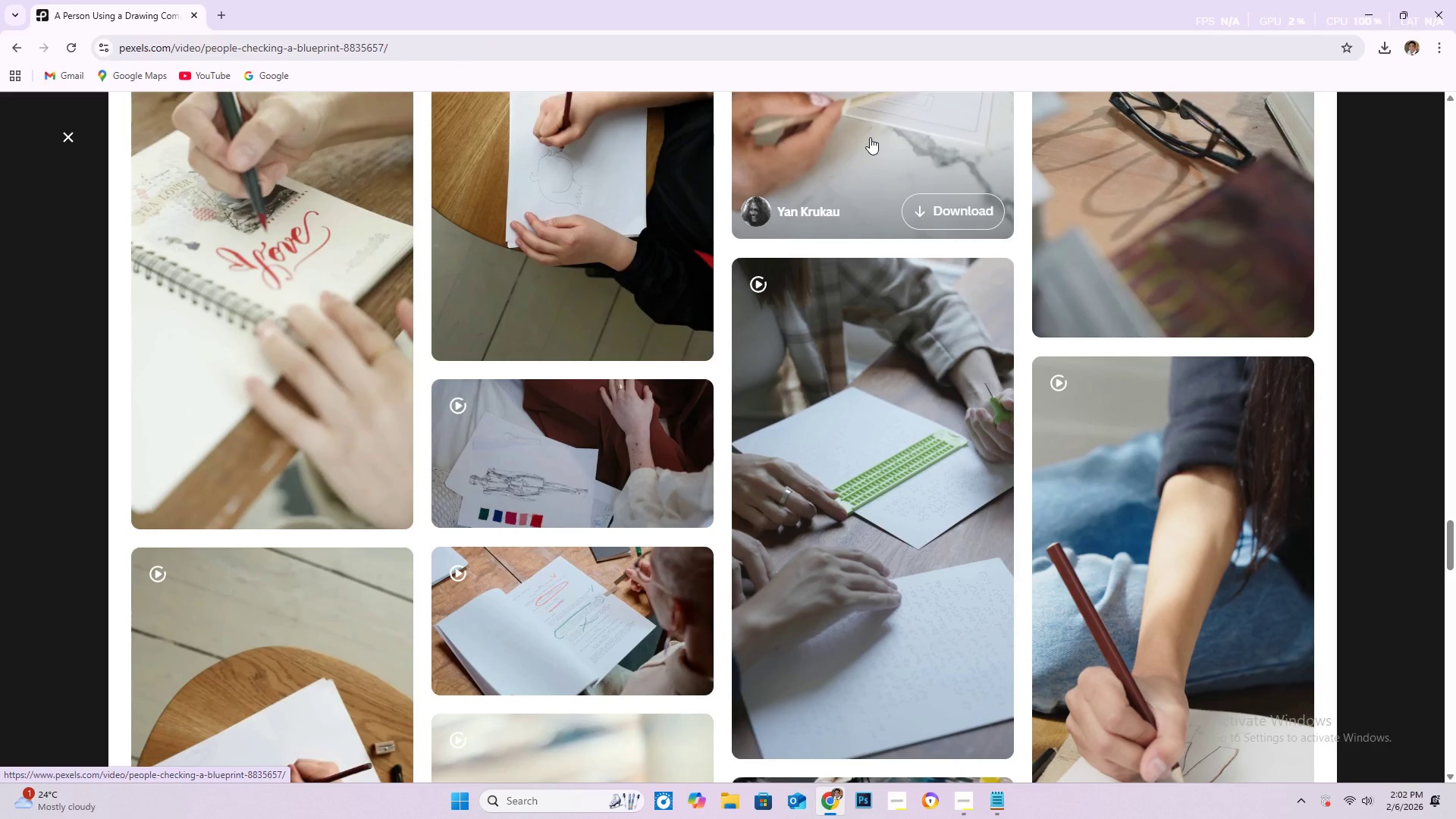 
scroll: coordinate [639, 385], scroll_direction: down, amount: 25.0
 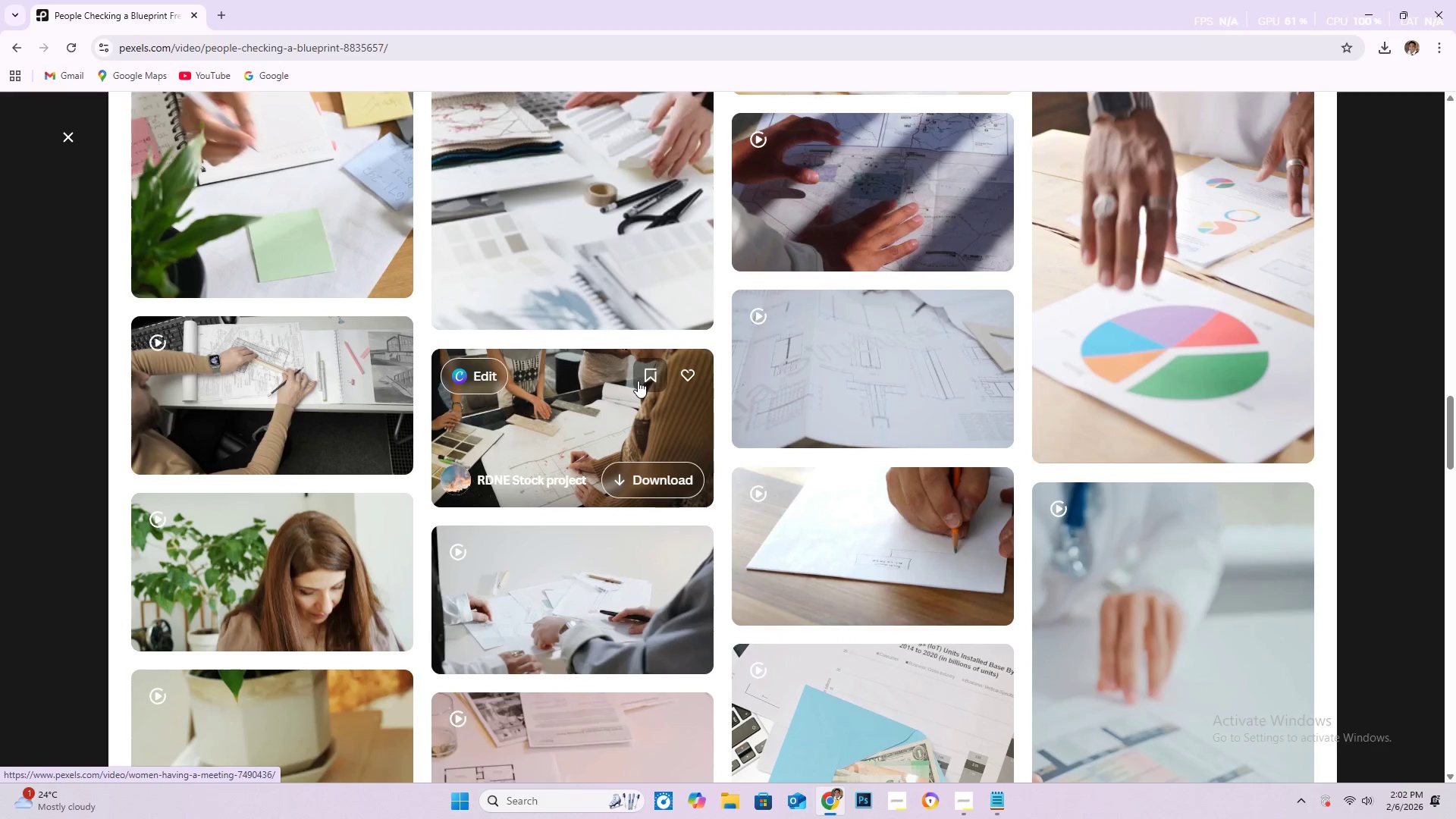 
scroll: coordinate [641, 375], scroll_direction: down, amount: 20.0
 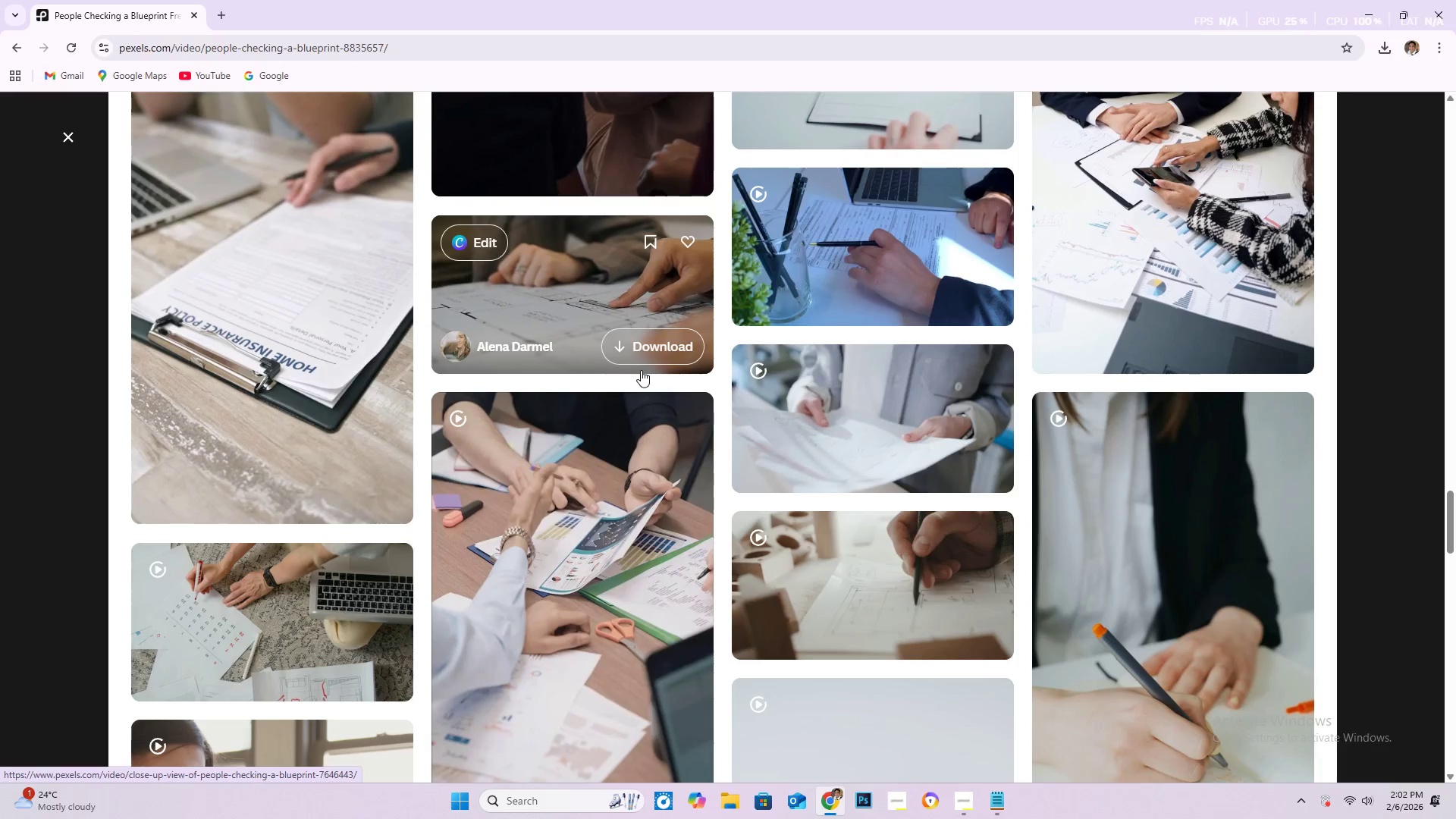 
wait(5.5)
 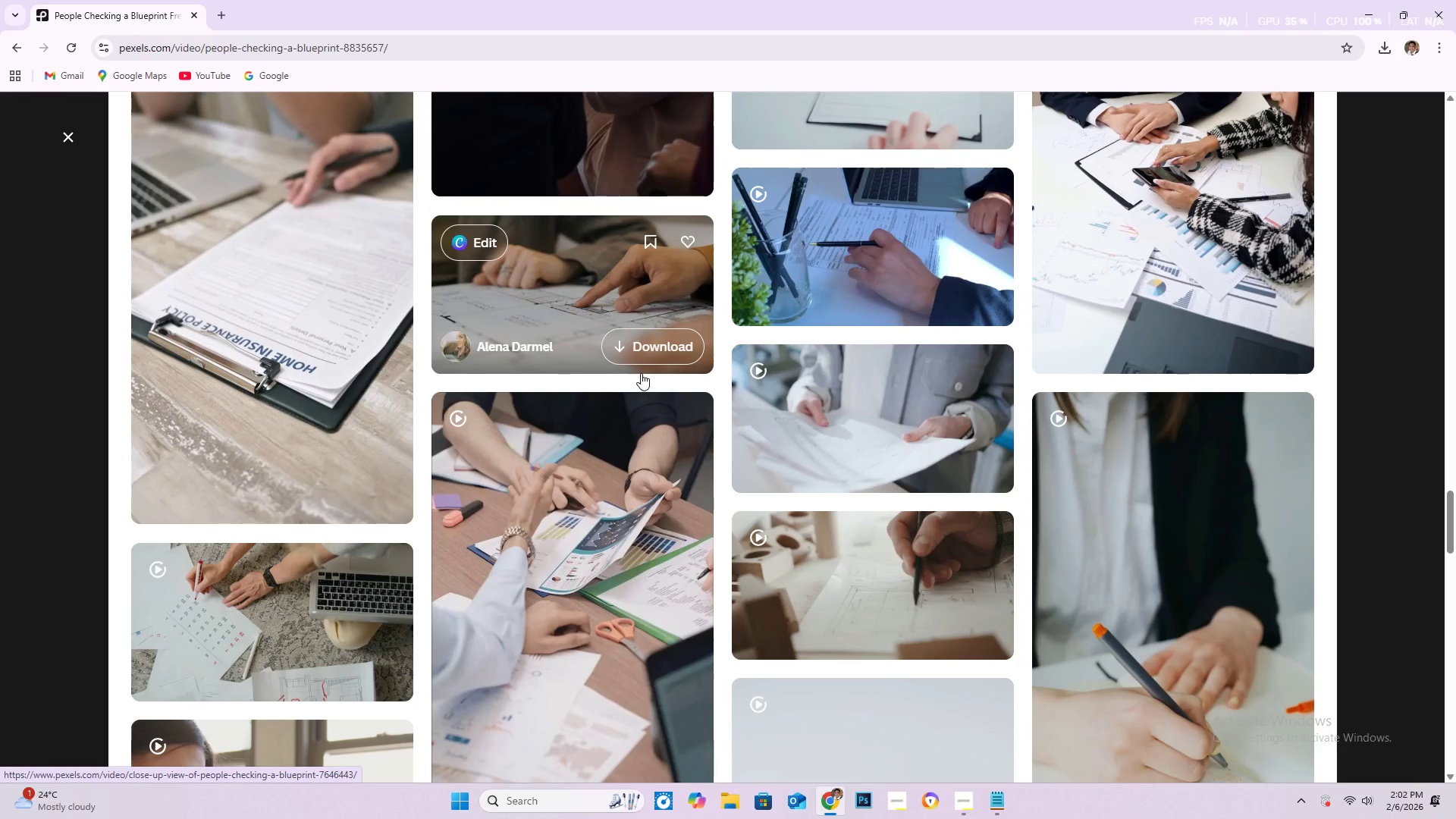 
scroll: coordinate [641, 371], scroll_direction: down, amount: 5.0
 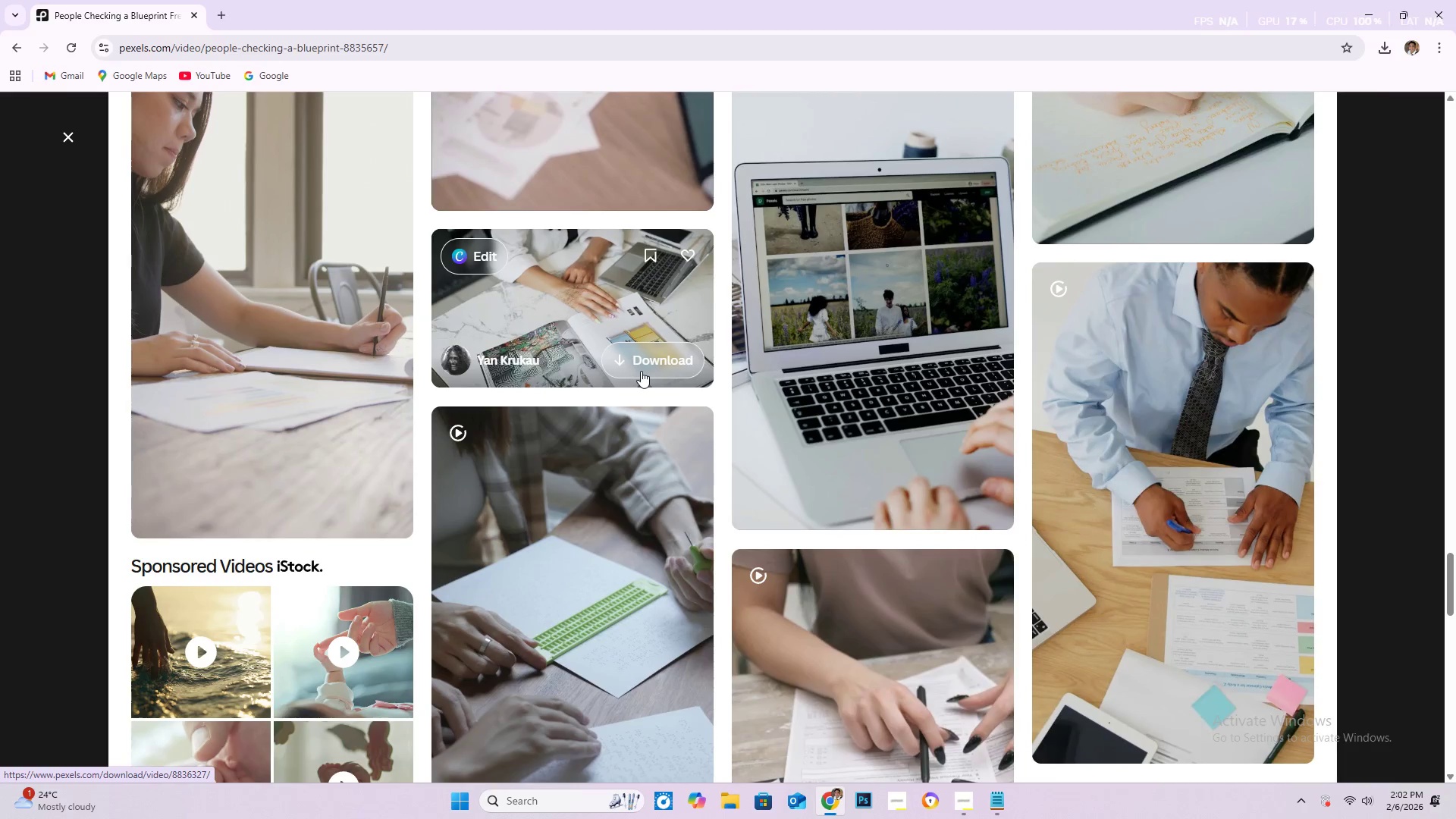 
wait(6.48)
 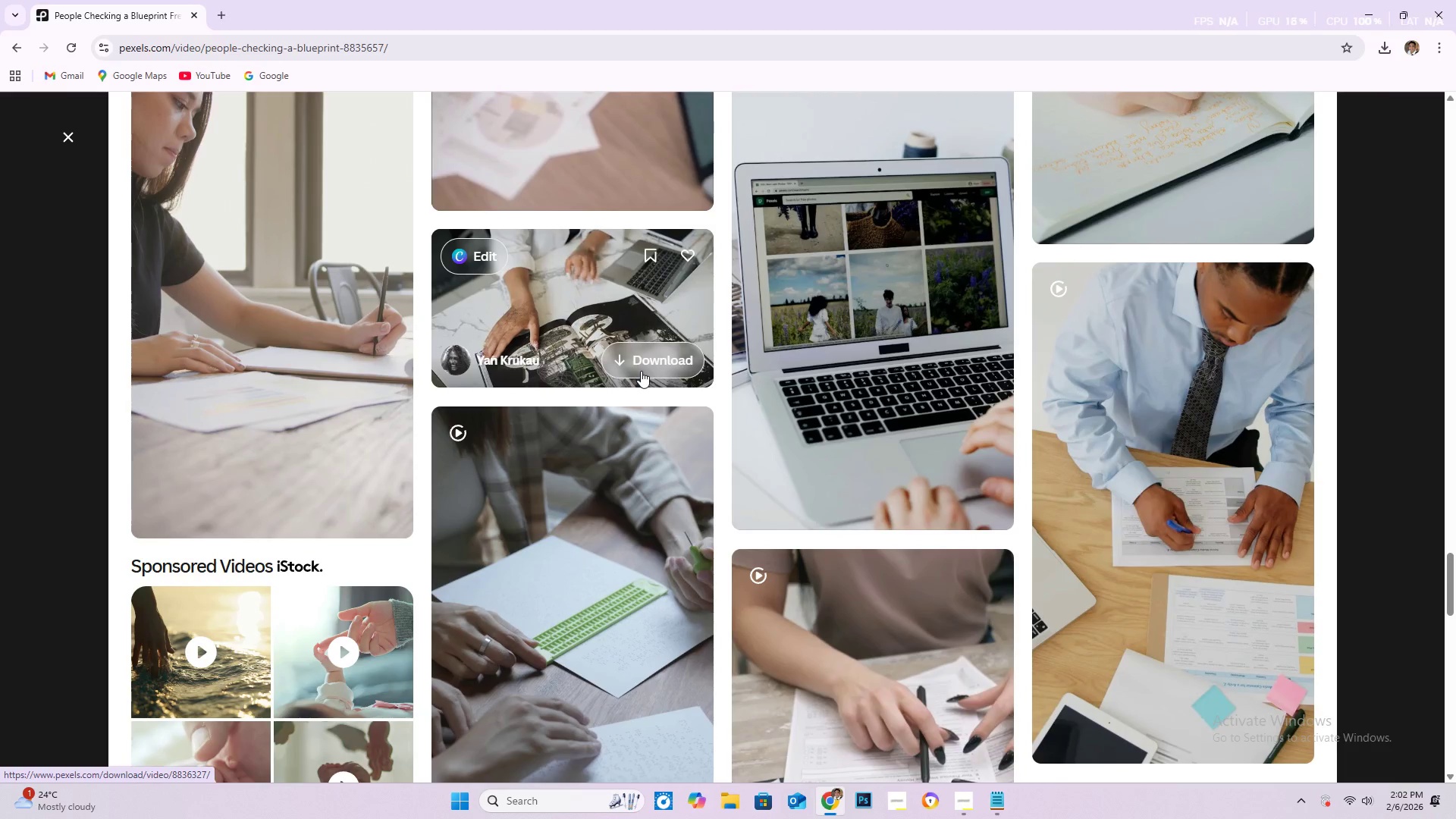 
scroll: coordinate [704, 473], scroll_direction: down, amount: 32.0
 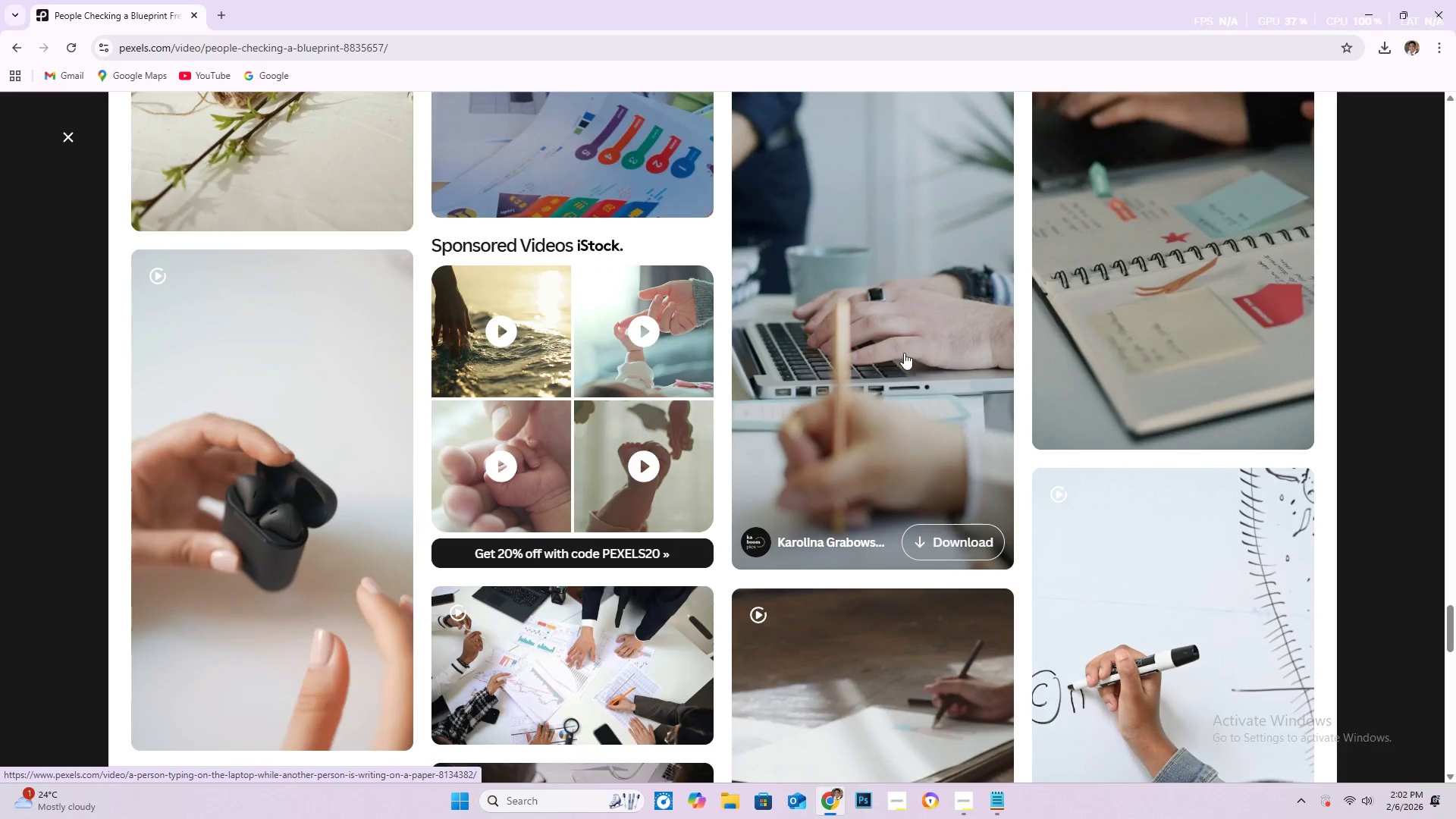 
scroll: coordinate [862, 355], scroll_direction: down, amount: 64.0
 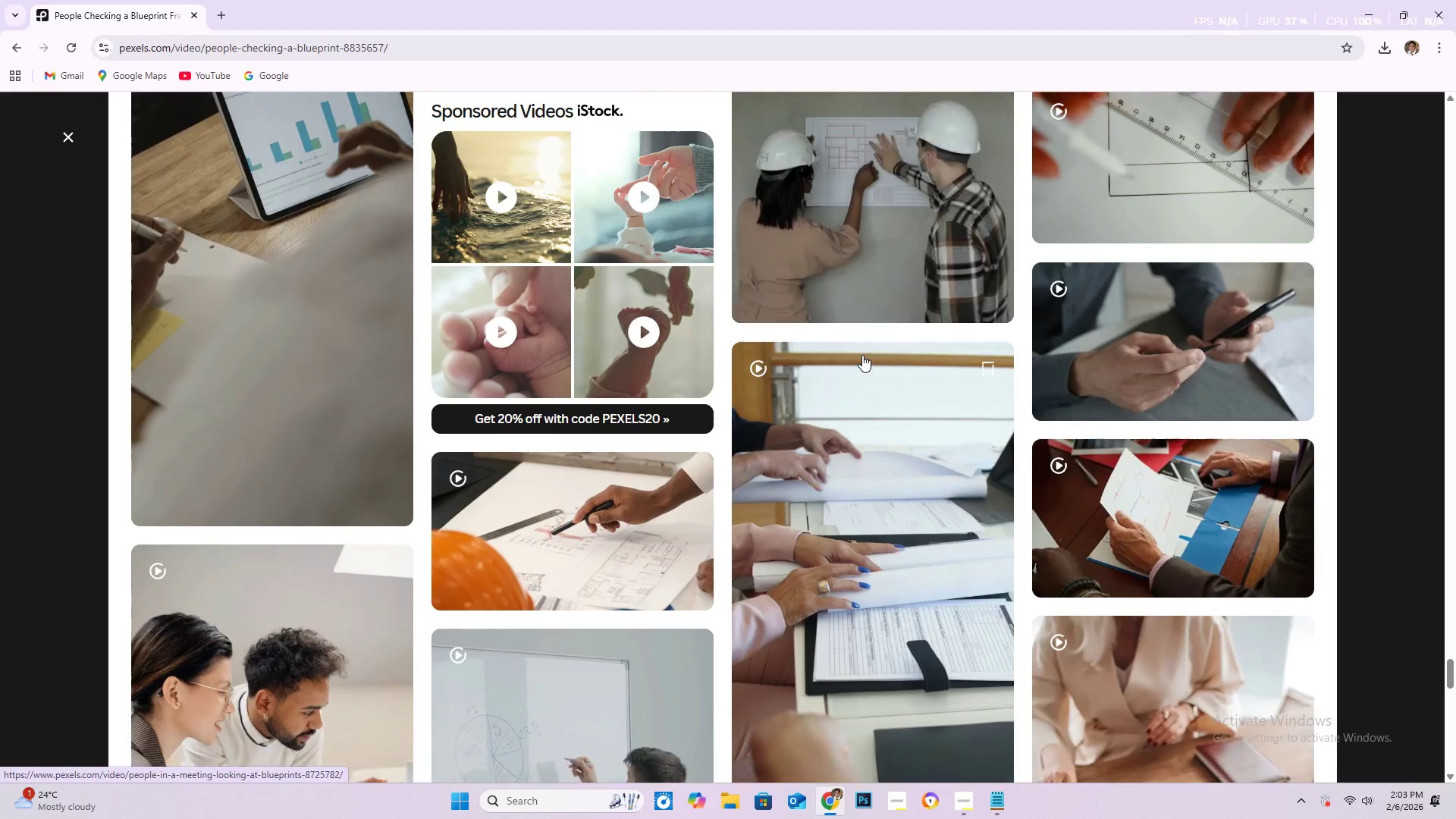 
scroll: coordinate [739, 338], scroll_direction: down, amount: 77.0
 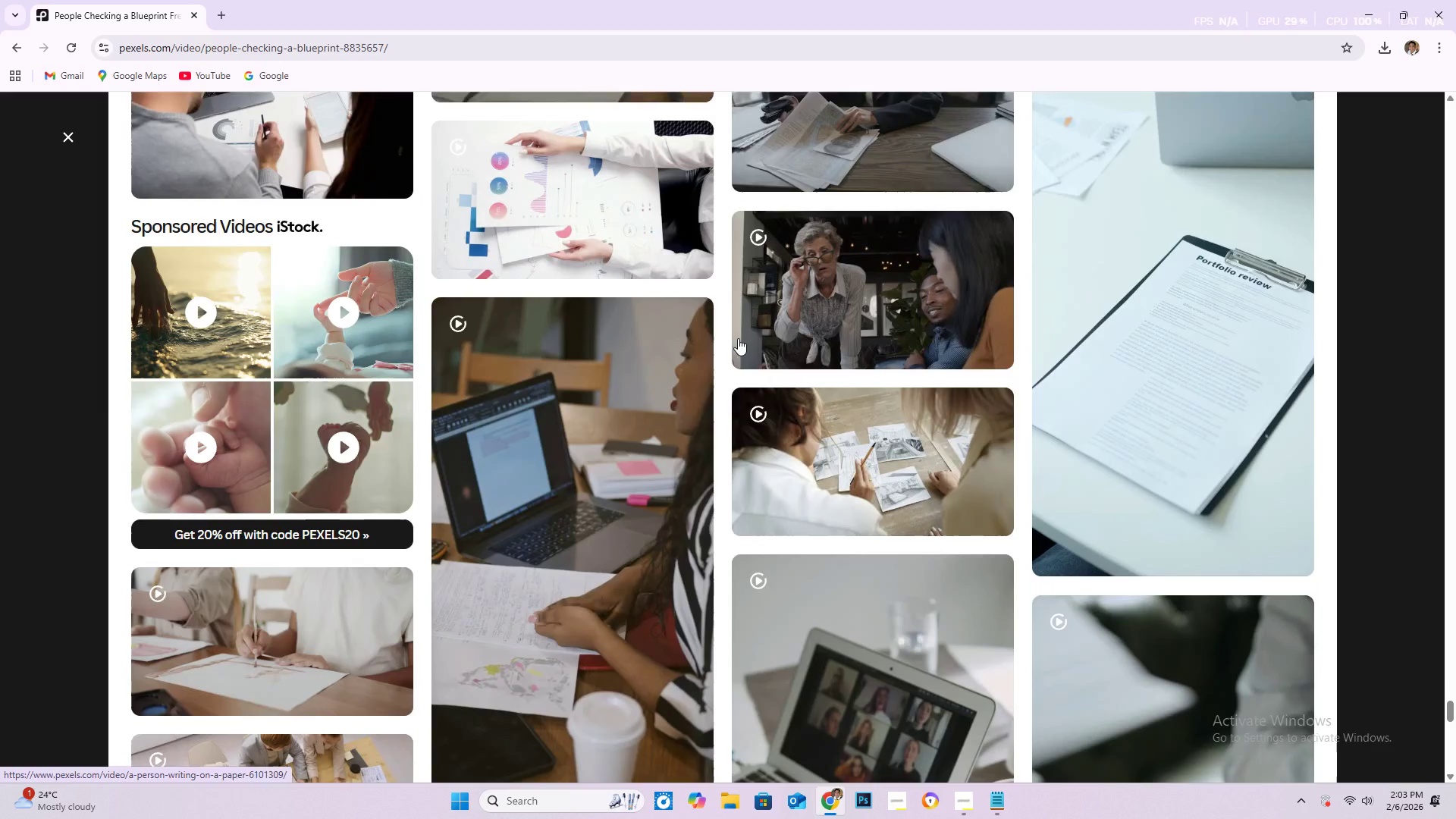 
scroll: coordinate [923, 221], scroll_direction: down, amount: 60.0
 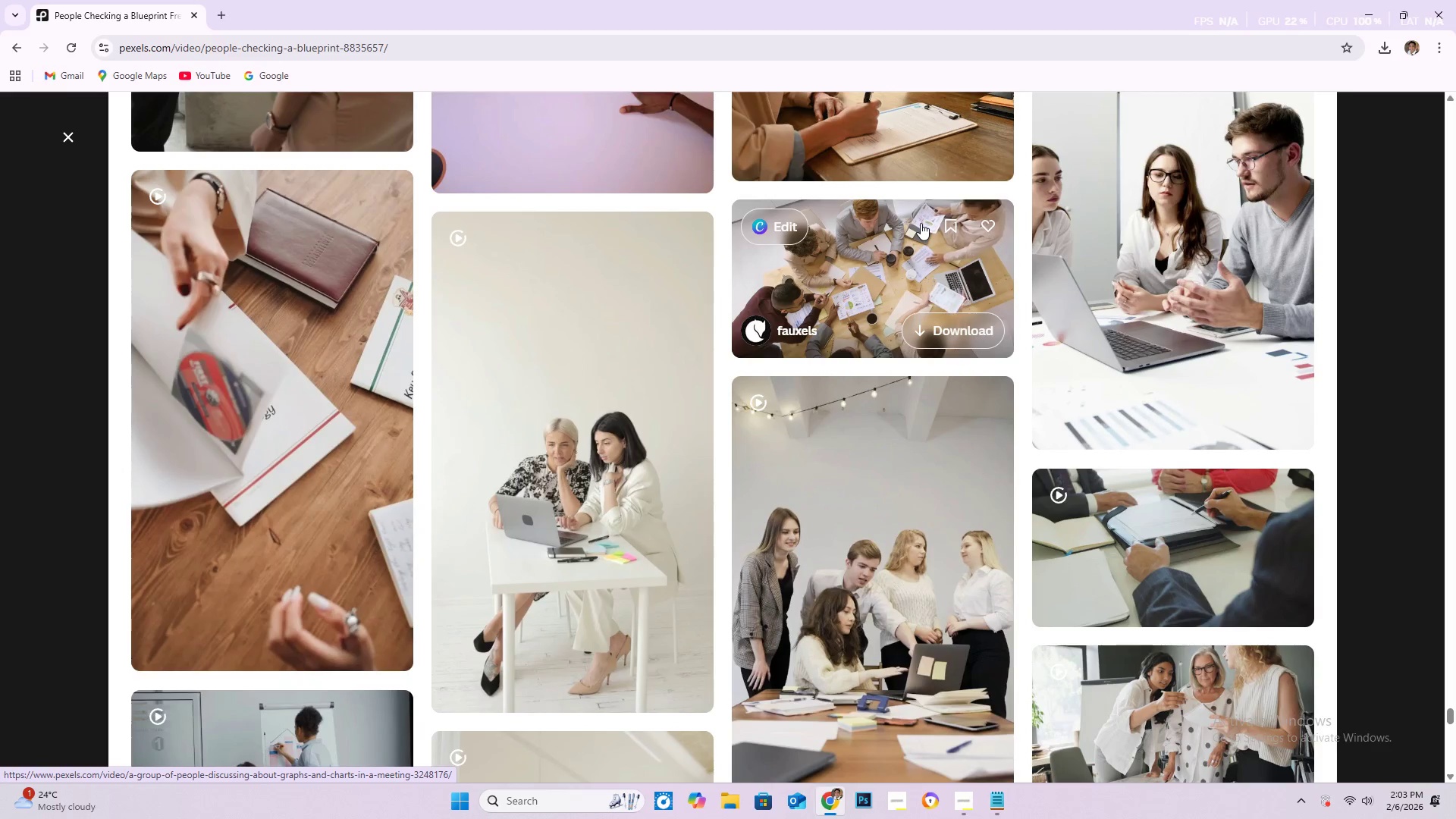 
wait(9.2)
 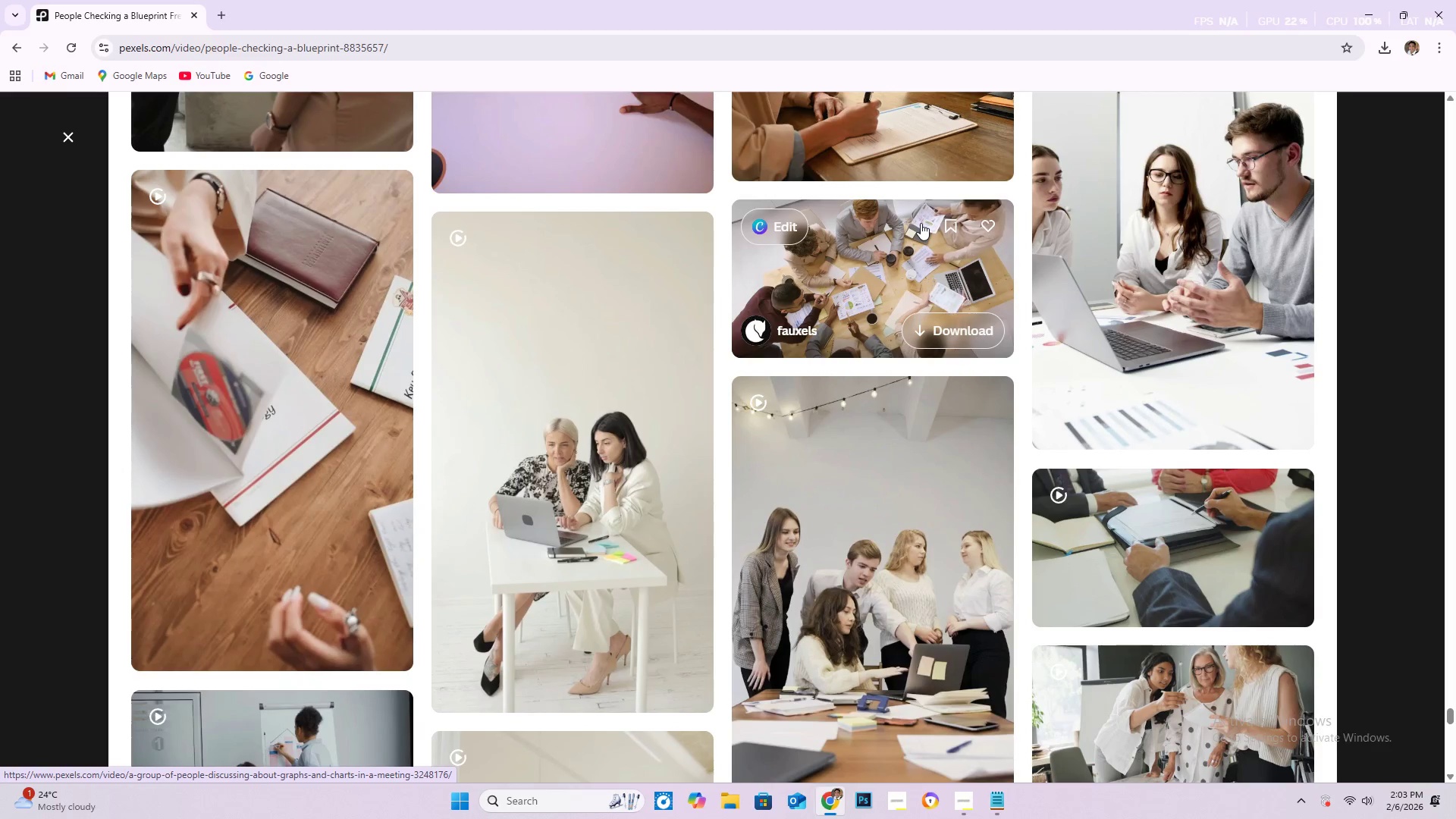 
scroll: coordinate [849, 524], scroll_direction: down, amount: 76.0
 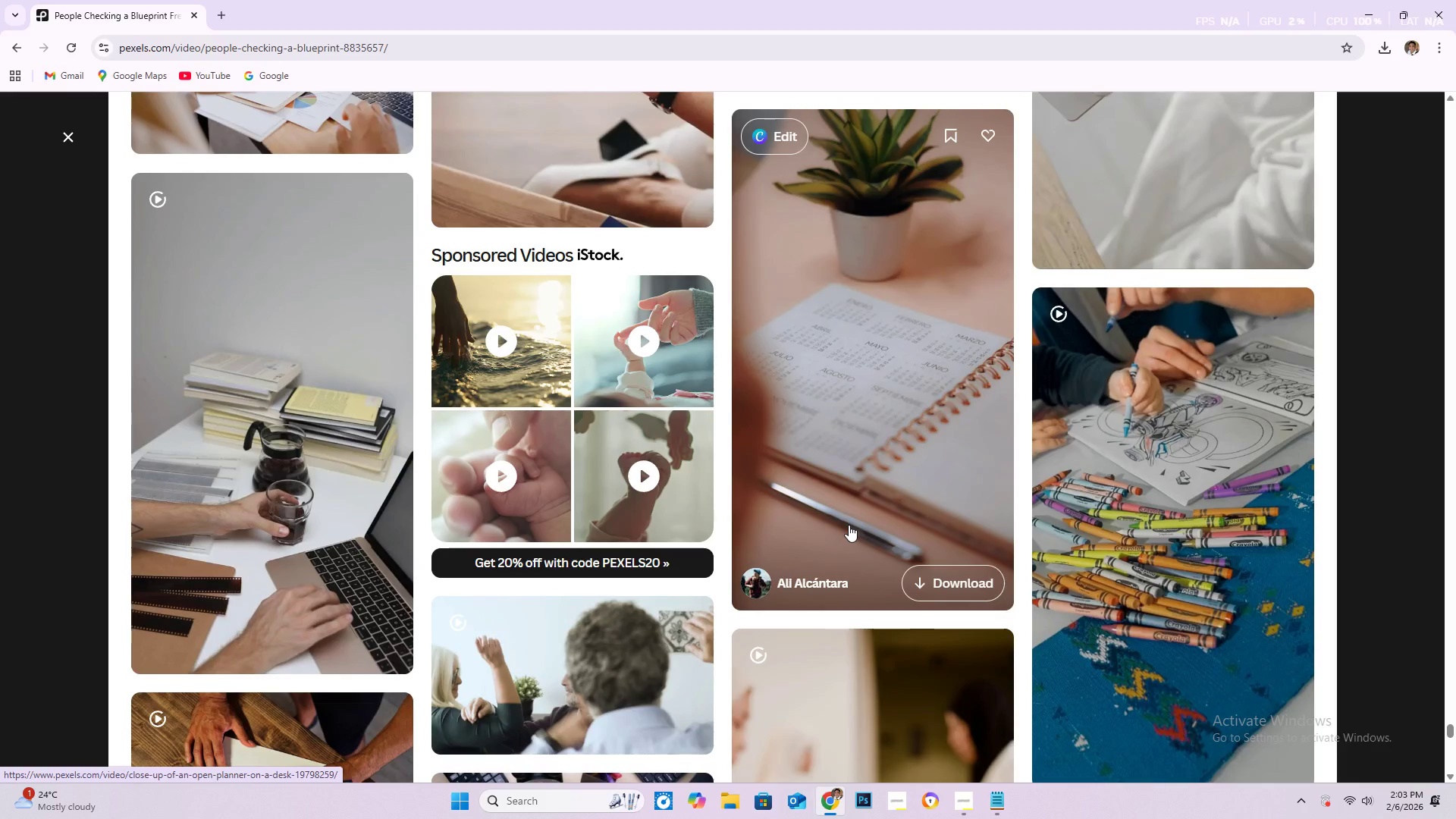 
scroll: coordinate [845, 534], scroll_direction: down, amount: 4.0
 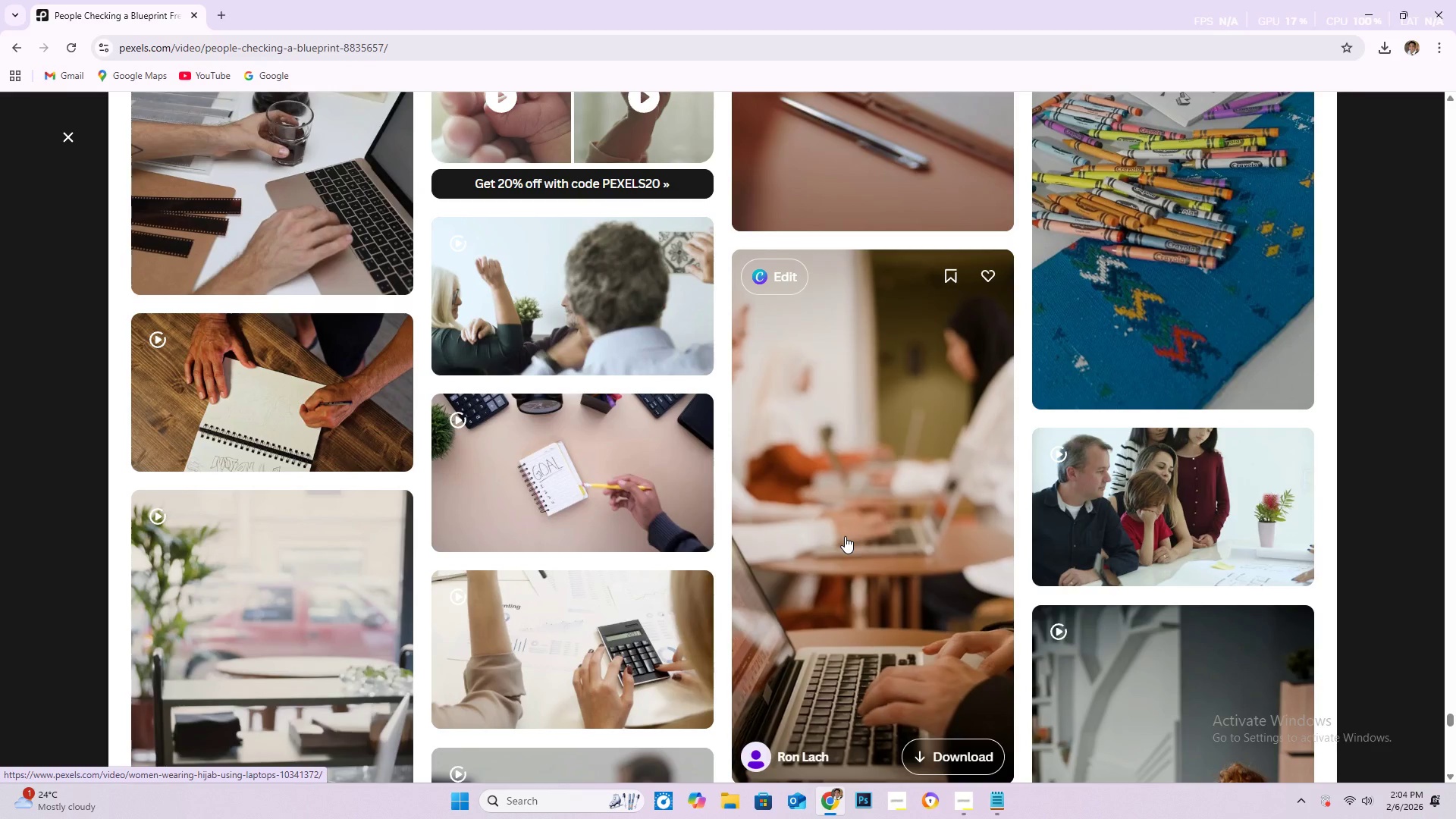 
wait(5.09)
 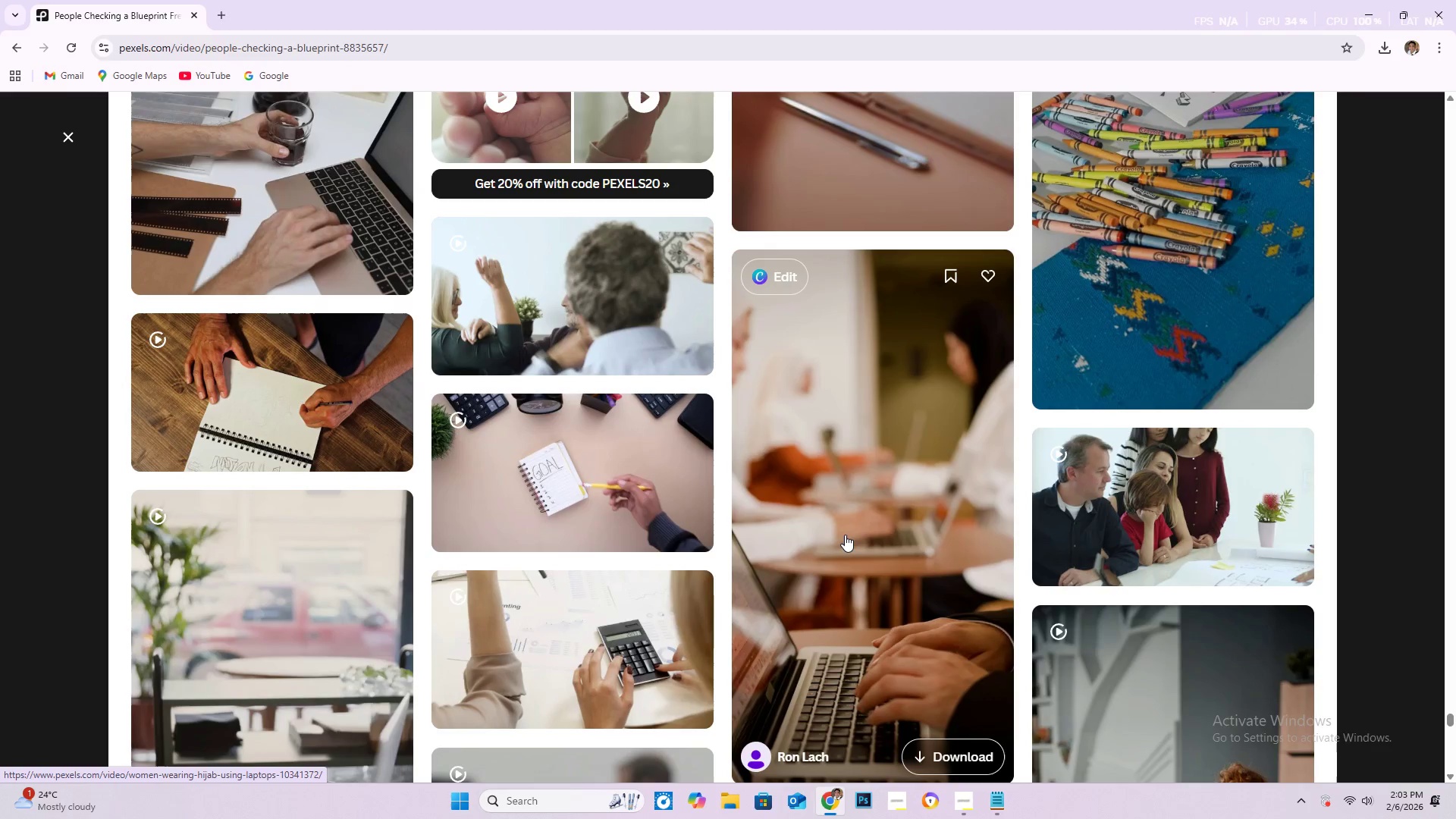 
scroll: coordinate [677, 387], scroll_direction: down, amount: 27.0
 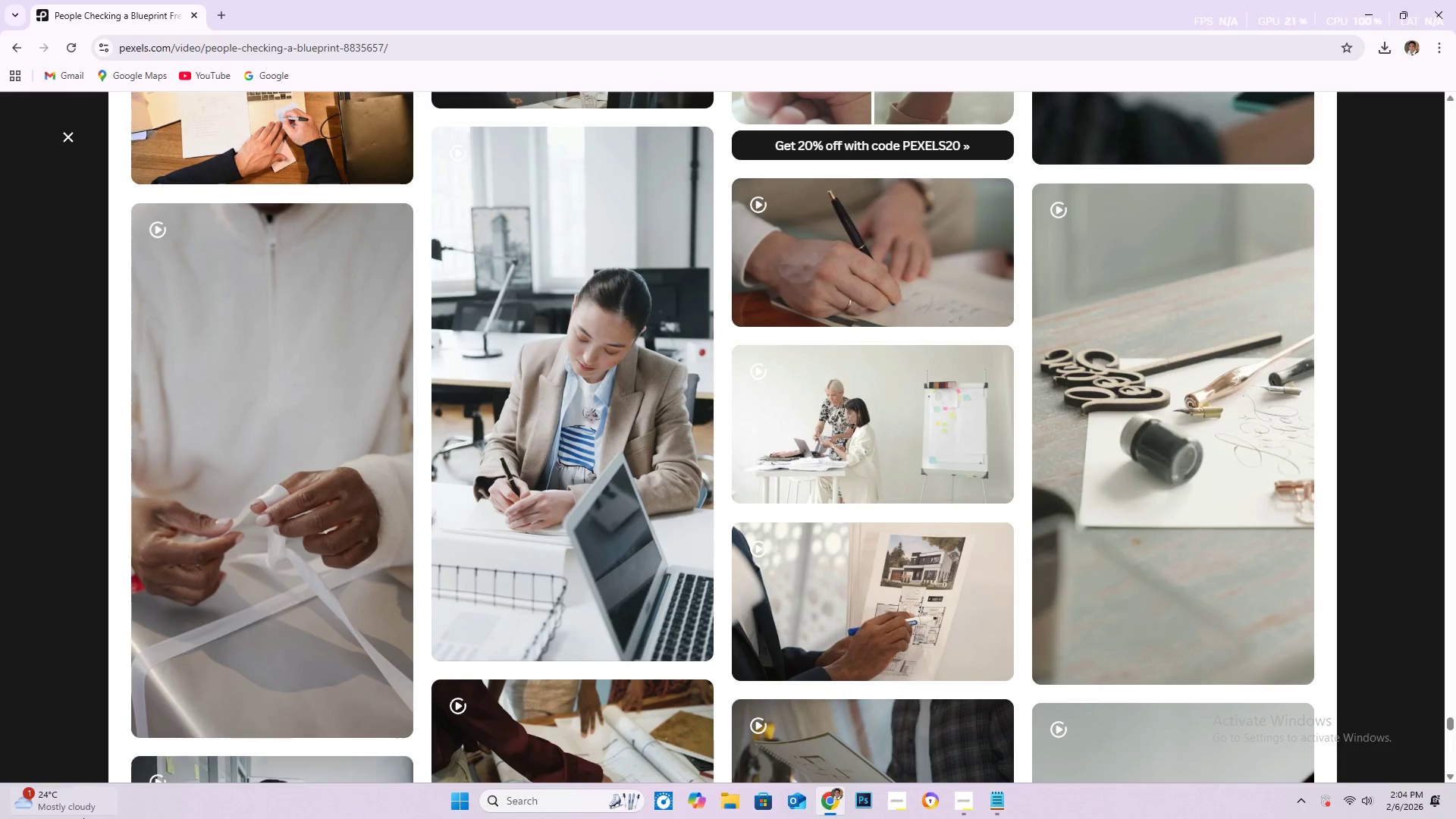 
scroll: coordinate [432, 655], scroll_direction: down, amount: 18.0
 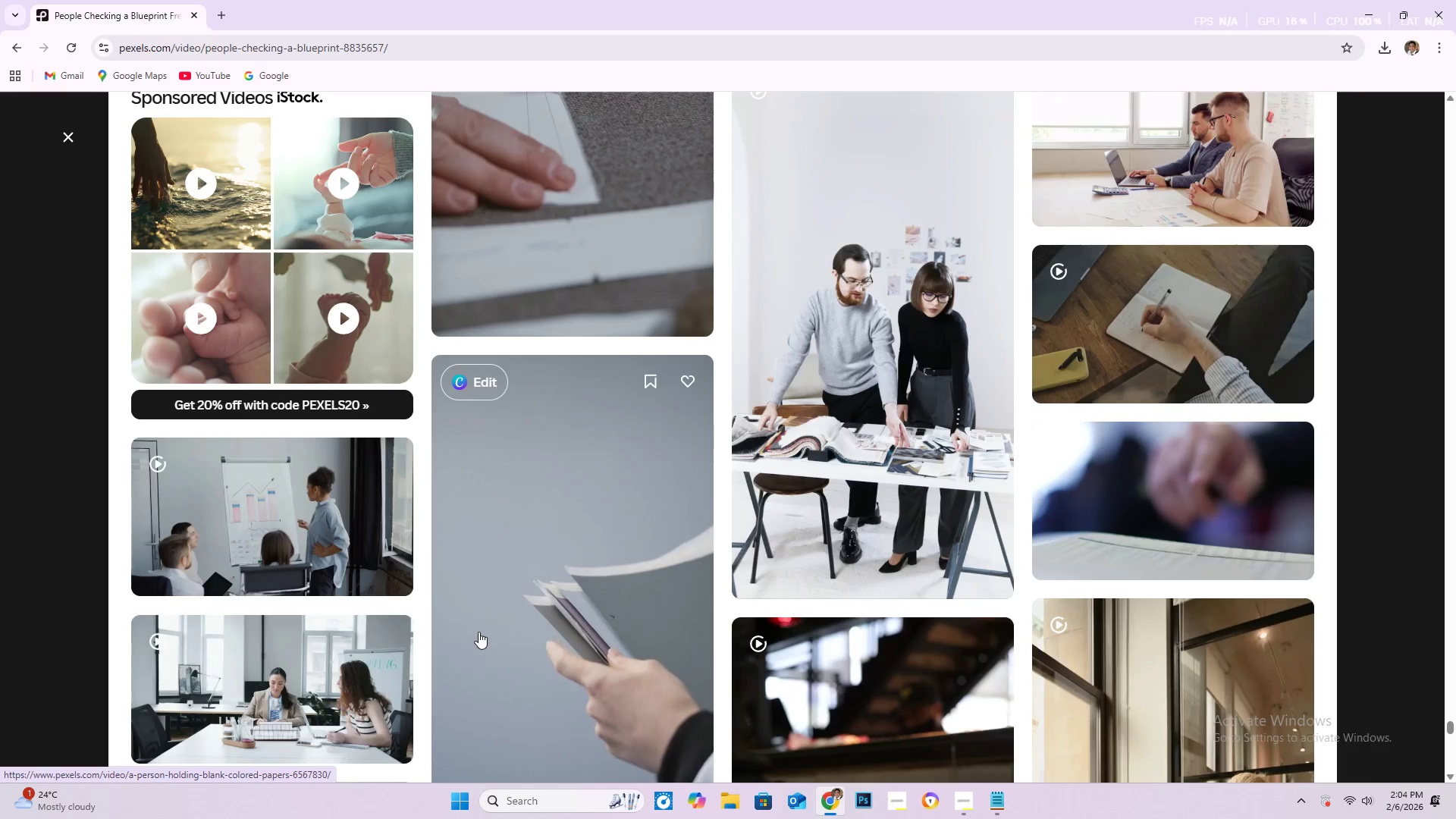 
wait(5.35)
 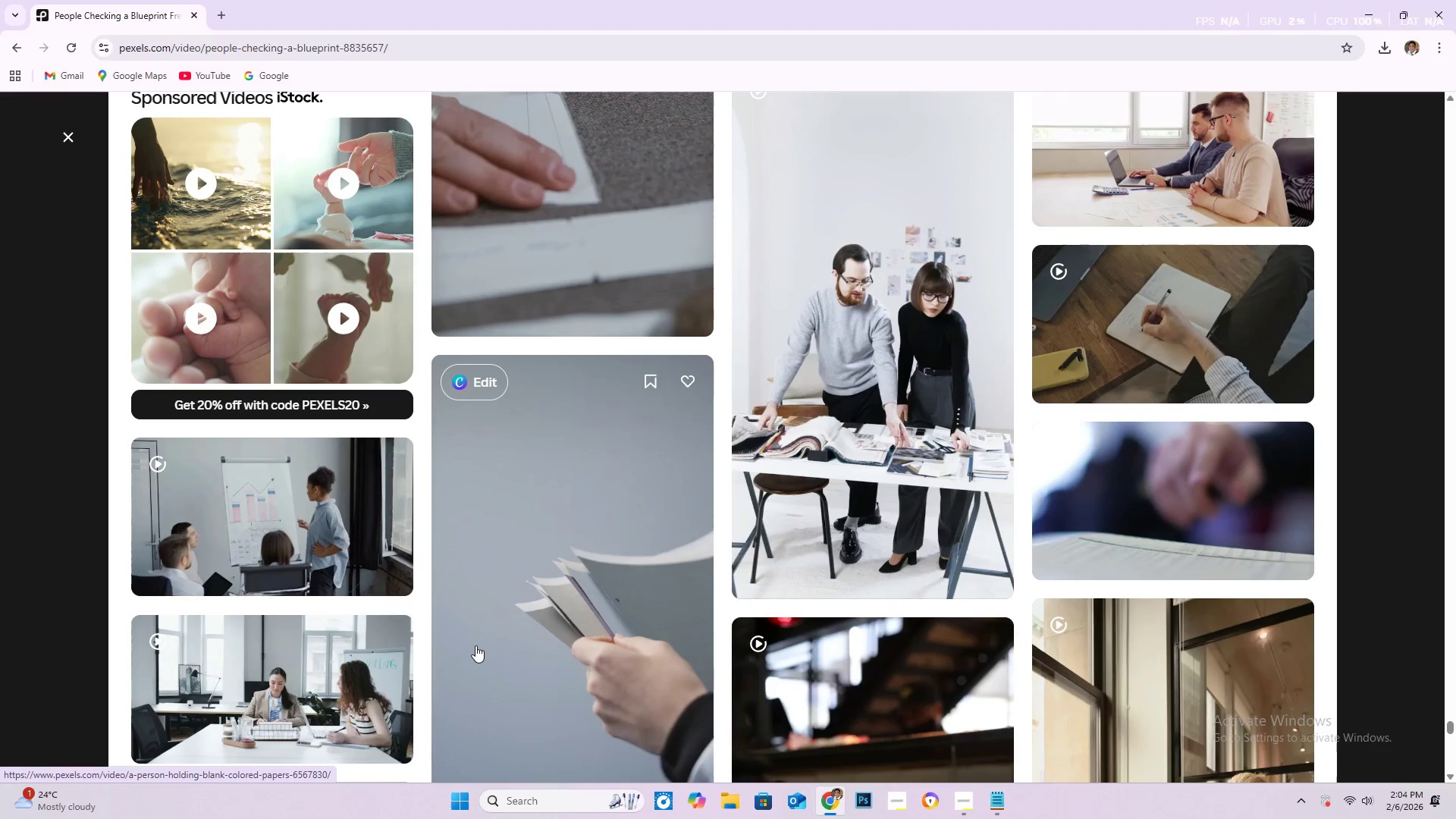 
scroll: coordinate [472, 633], scroll_direction: down, amount: 17.0
 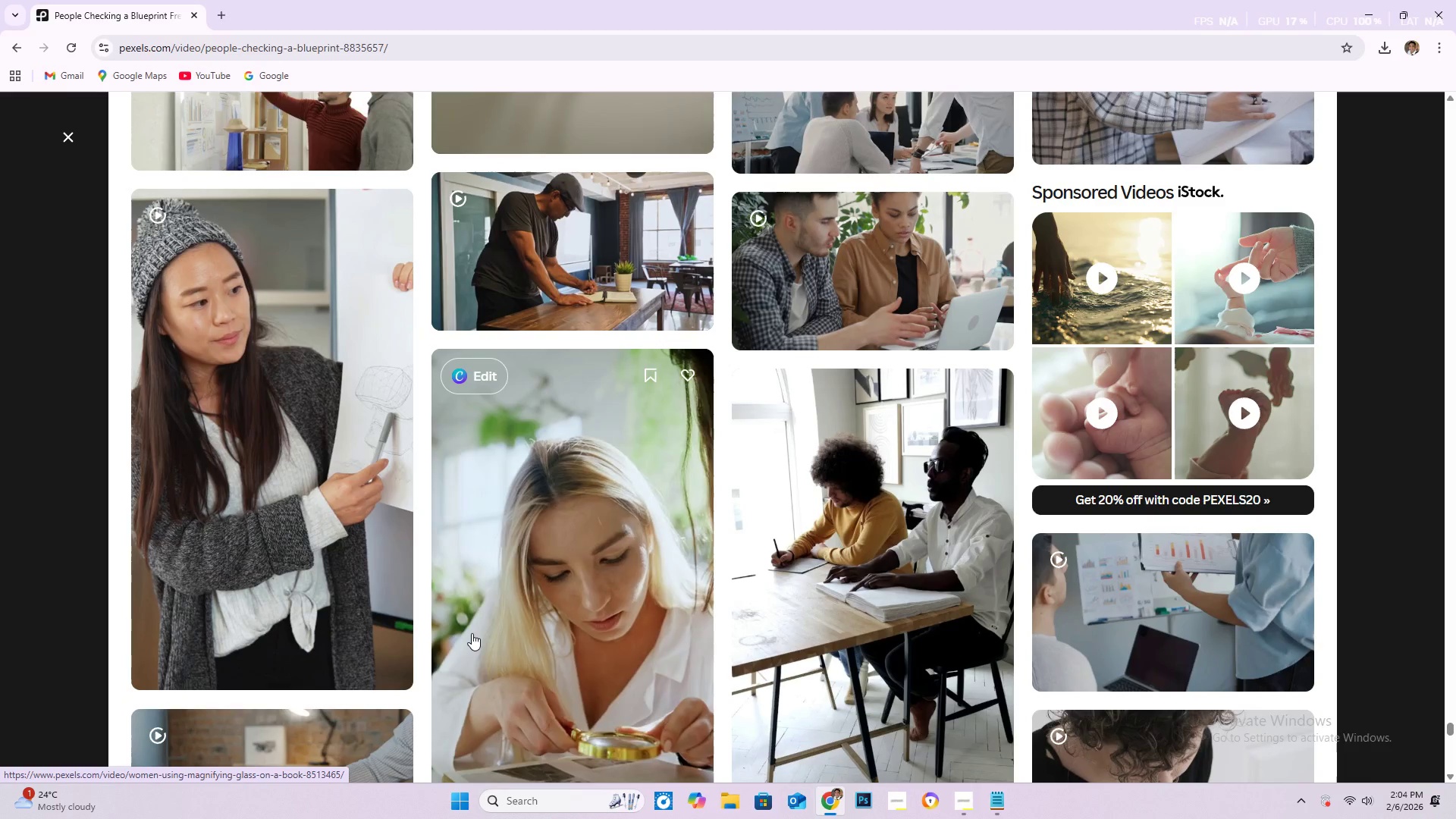 
wait(5.57)
 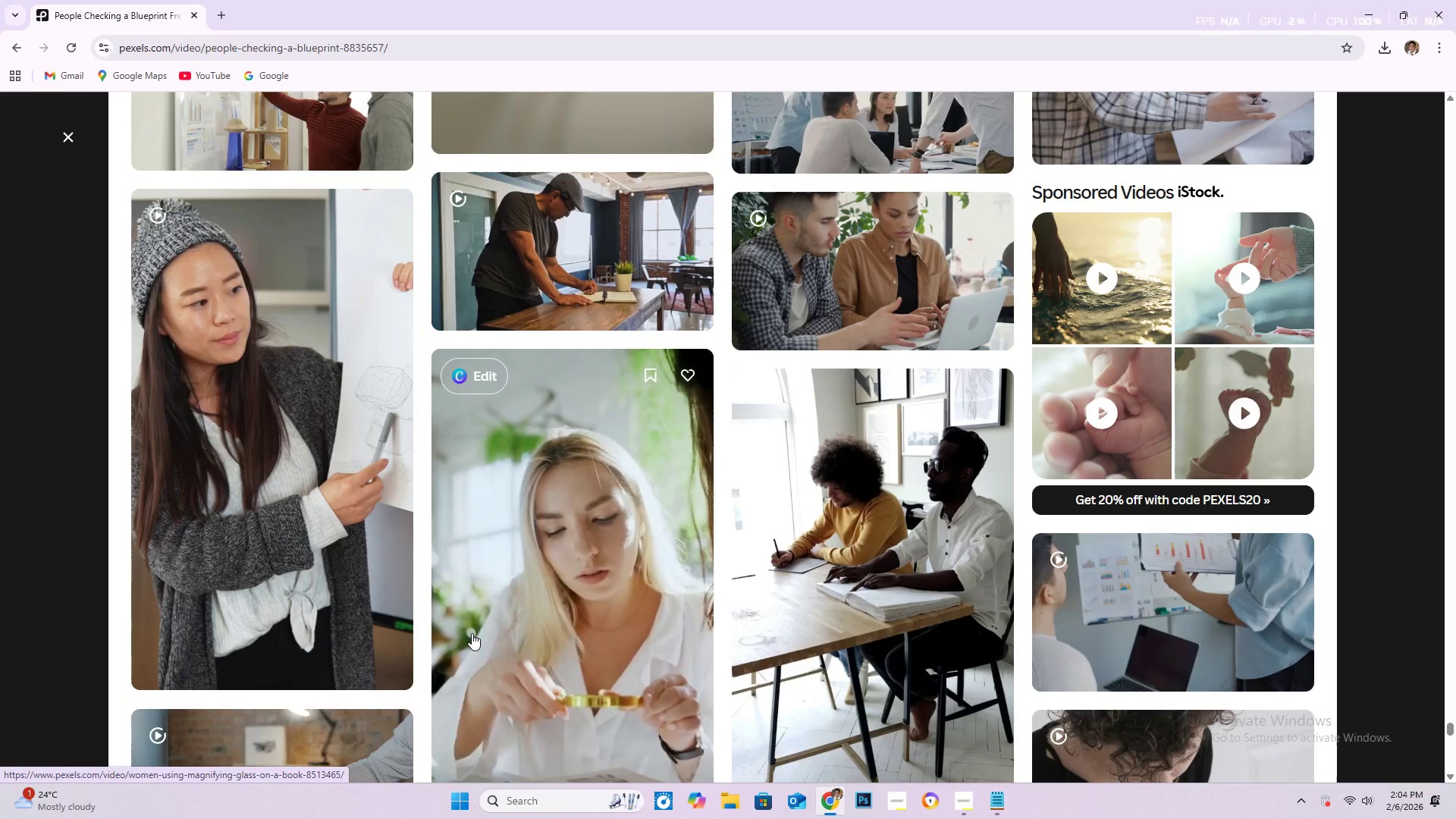 
scroll: coordinate [470, 638], scroll_direction: down, amount: 24.0
 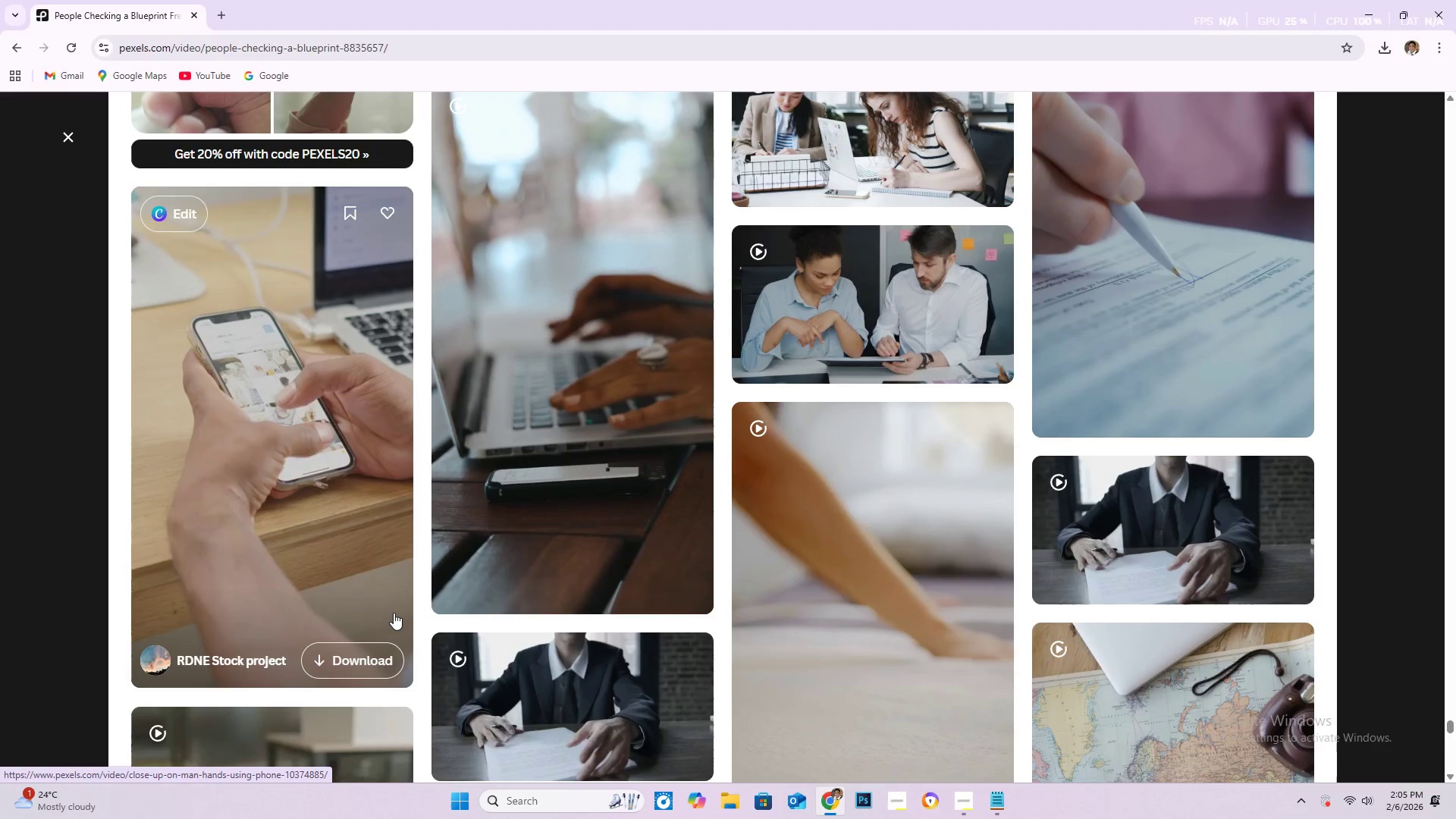 
scroll: coordinate [396, 617], scroll_direction: down, amount: 12.0
 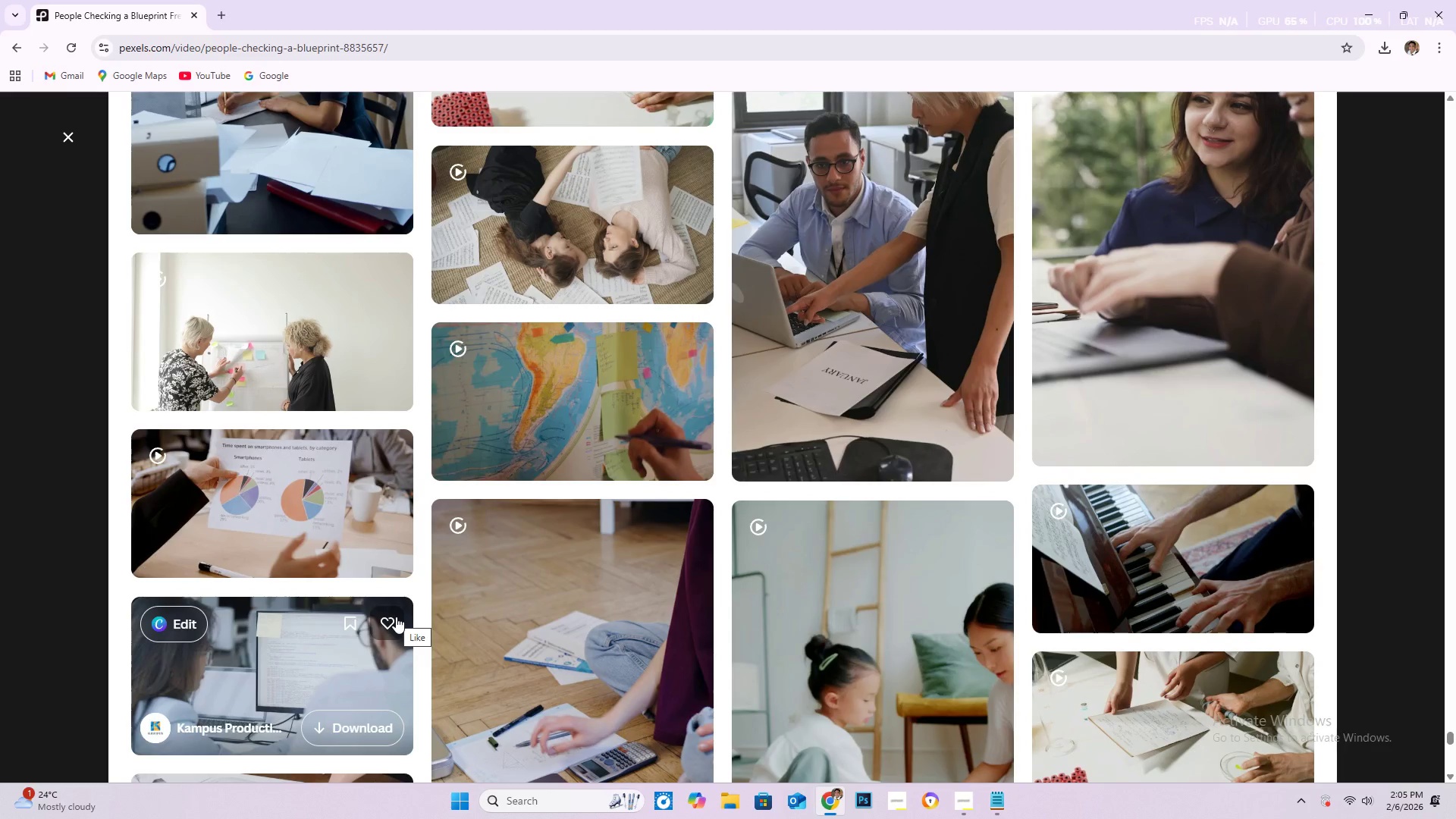 
scroll: coordinate [396, 617], scroll_direction: down, amount: 16.0
 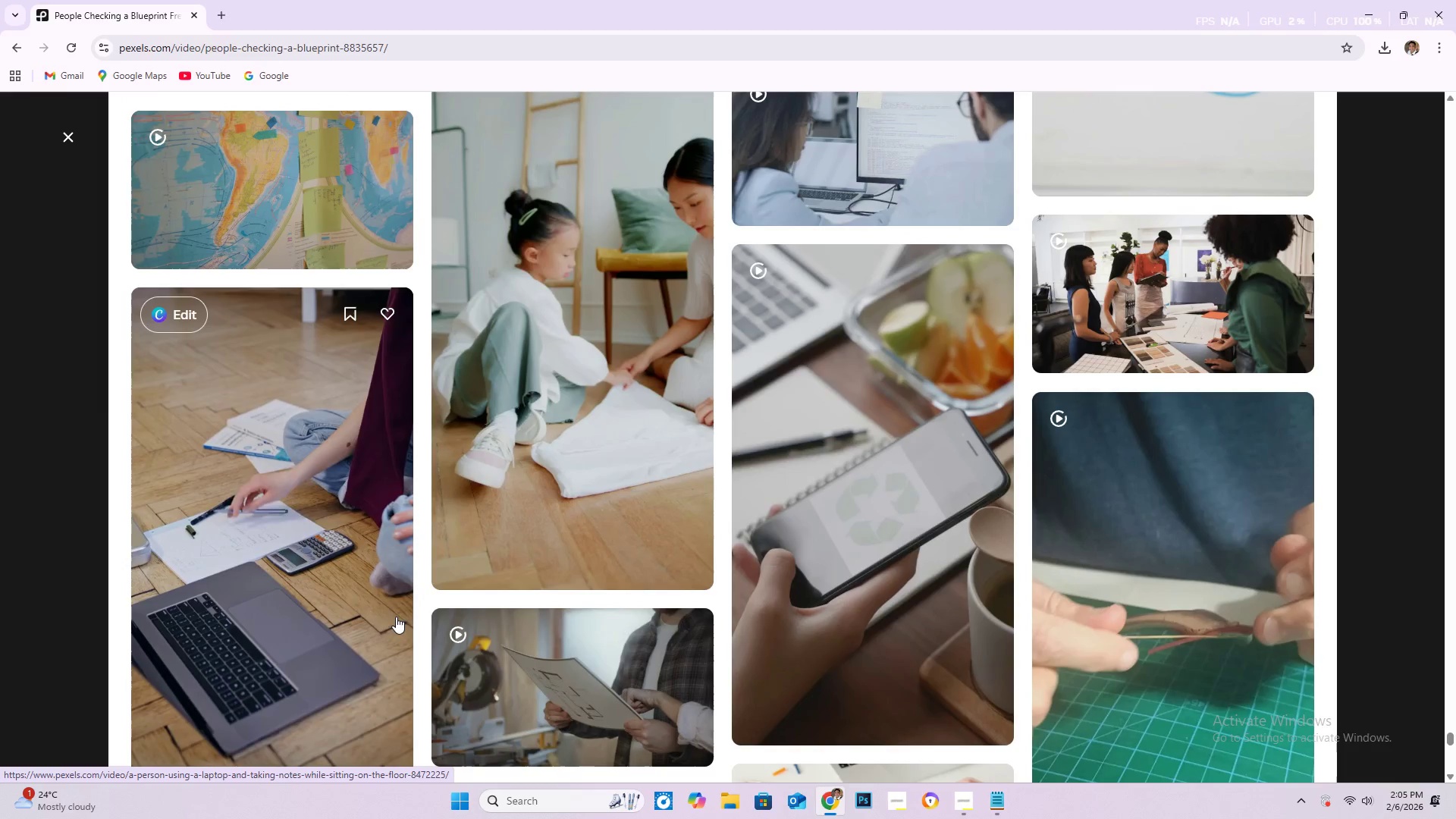 
scroll: coordinate [551, 579], scroll_direction: down, amount: 17.0
 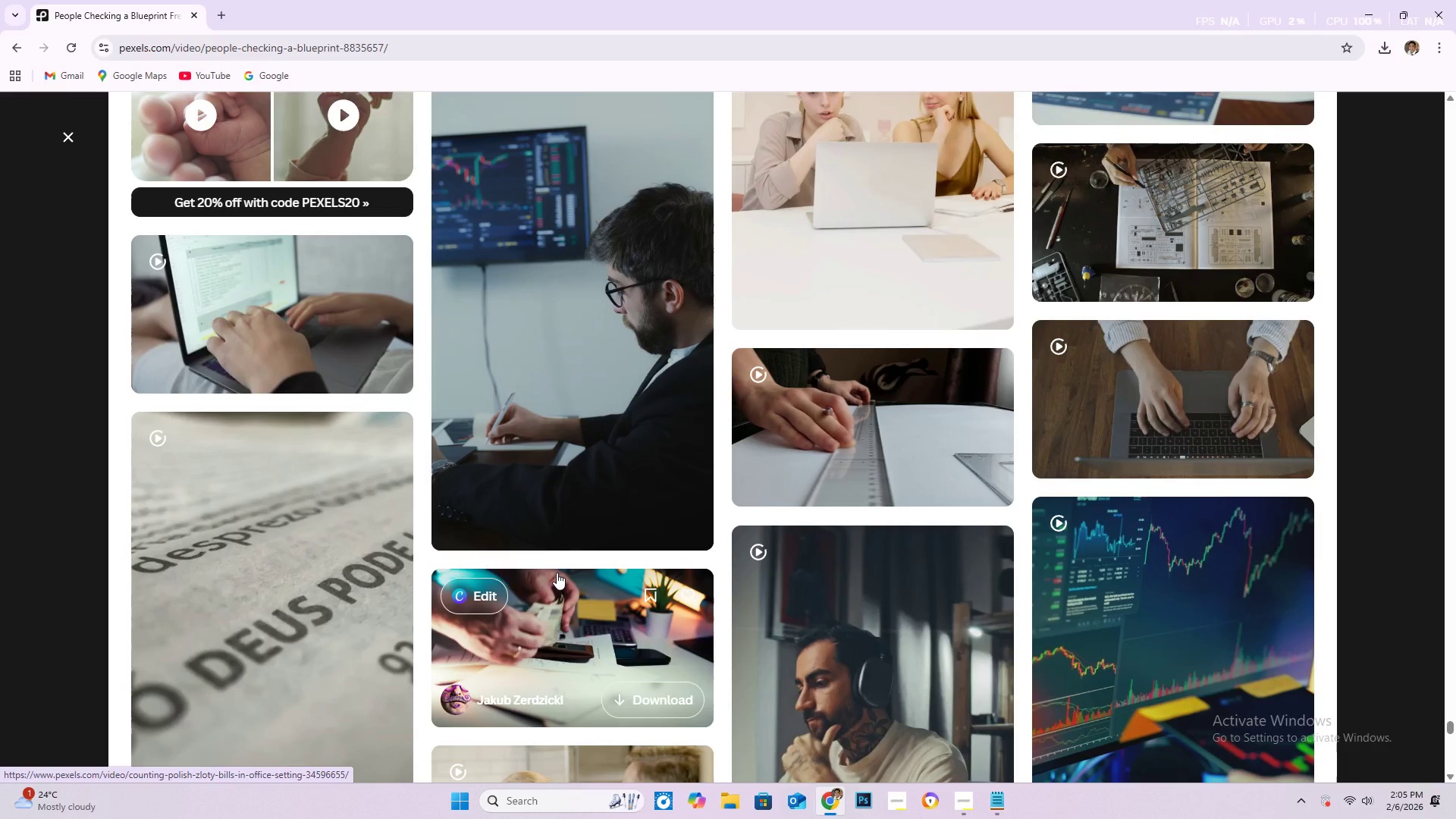 
scroll: coordinate [557, 573], scroll_direction: down, amount: 12.0
 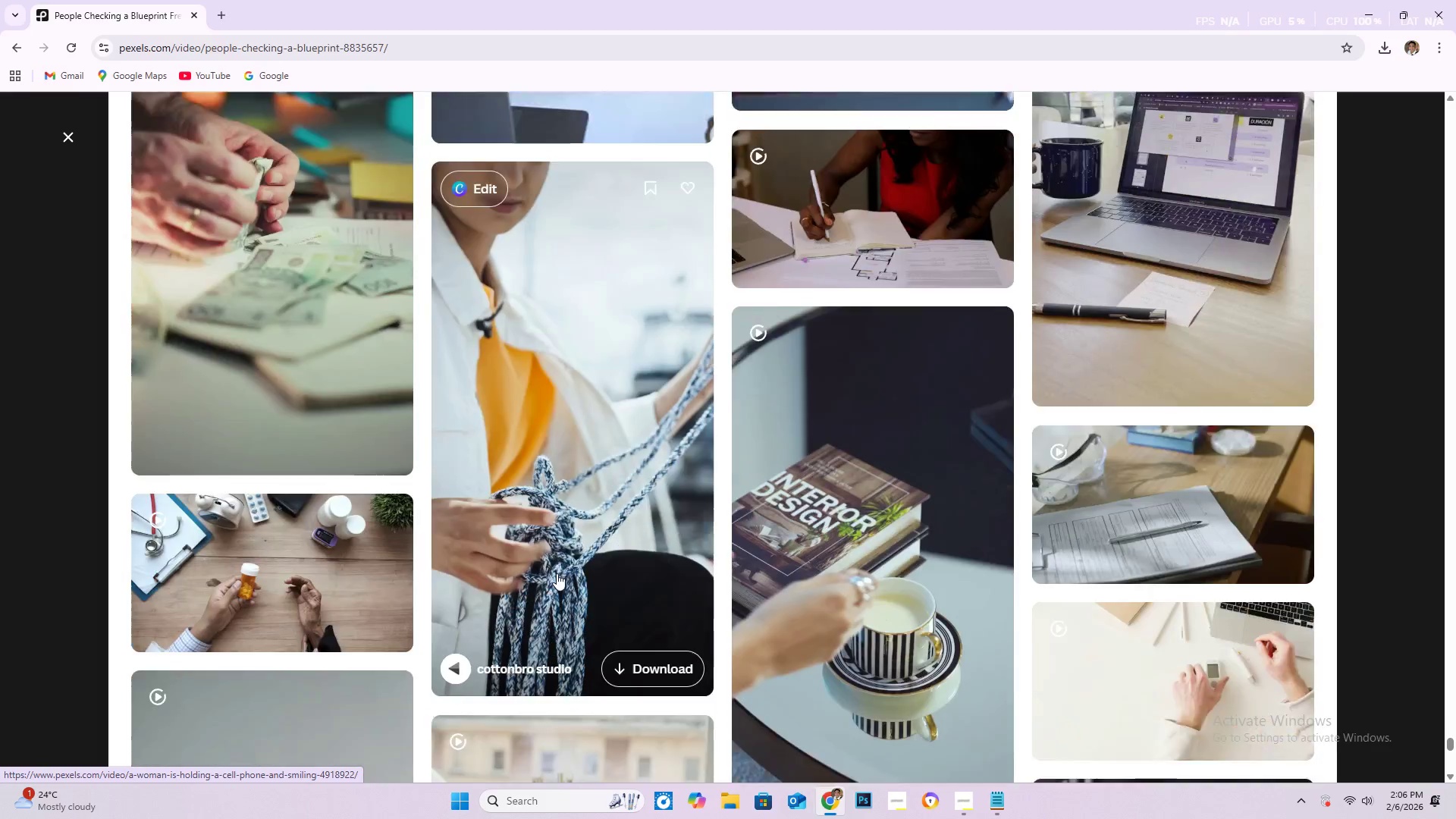 
scroll: coordinate [540, 576], scroll_direction: down, amount: 31.0
 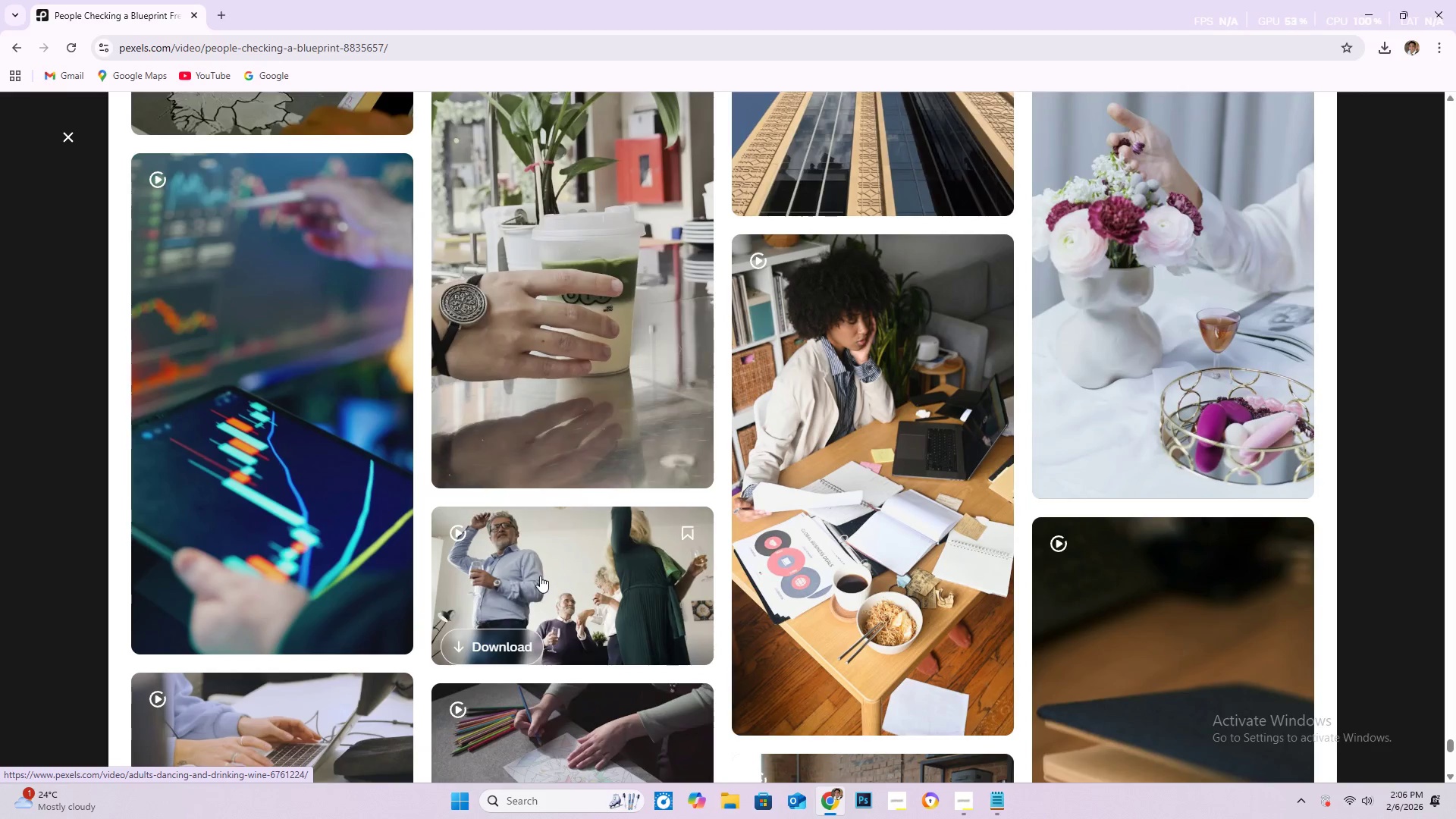 
scroll: coordinate [951, 498], scroll_direction: down, amount: 33.0
 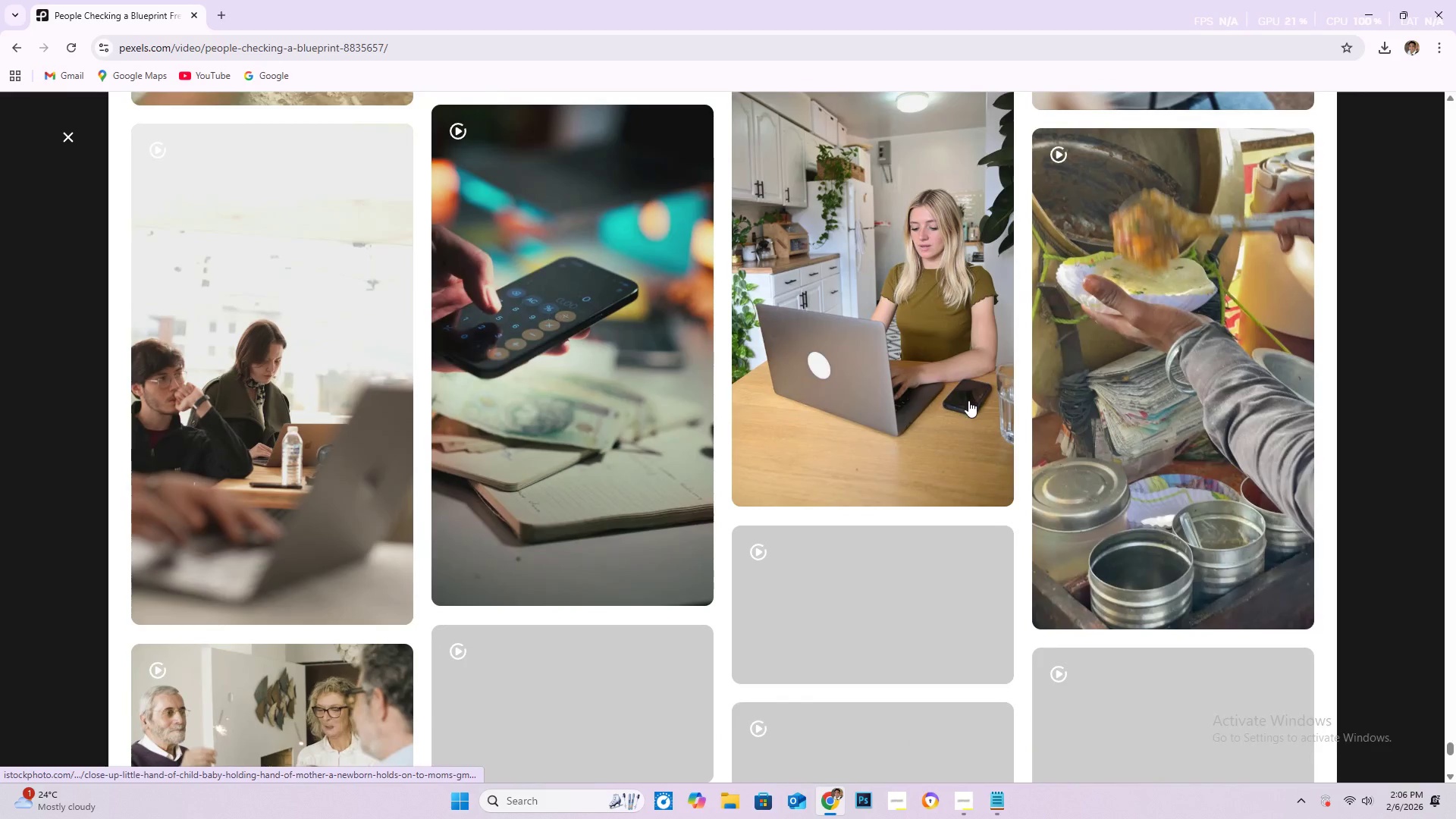 
scroll: coordinate [820, 434], scroll_direction: down, amount: 28.0
 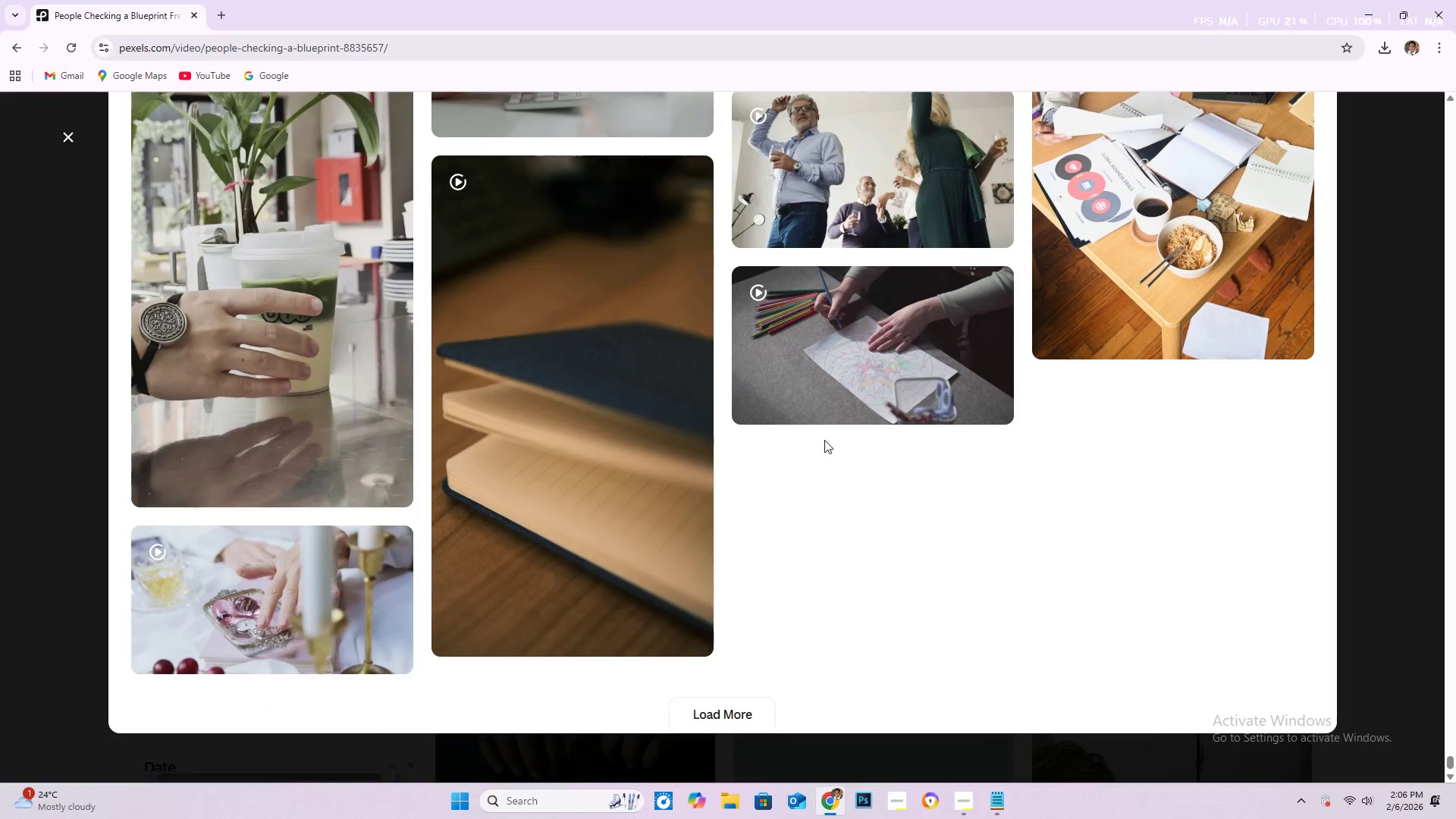 
scroll: coordinate [866, 470], scroll_direction: down, amount: 10.0
 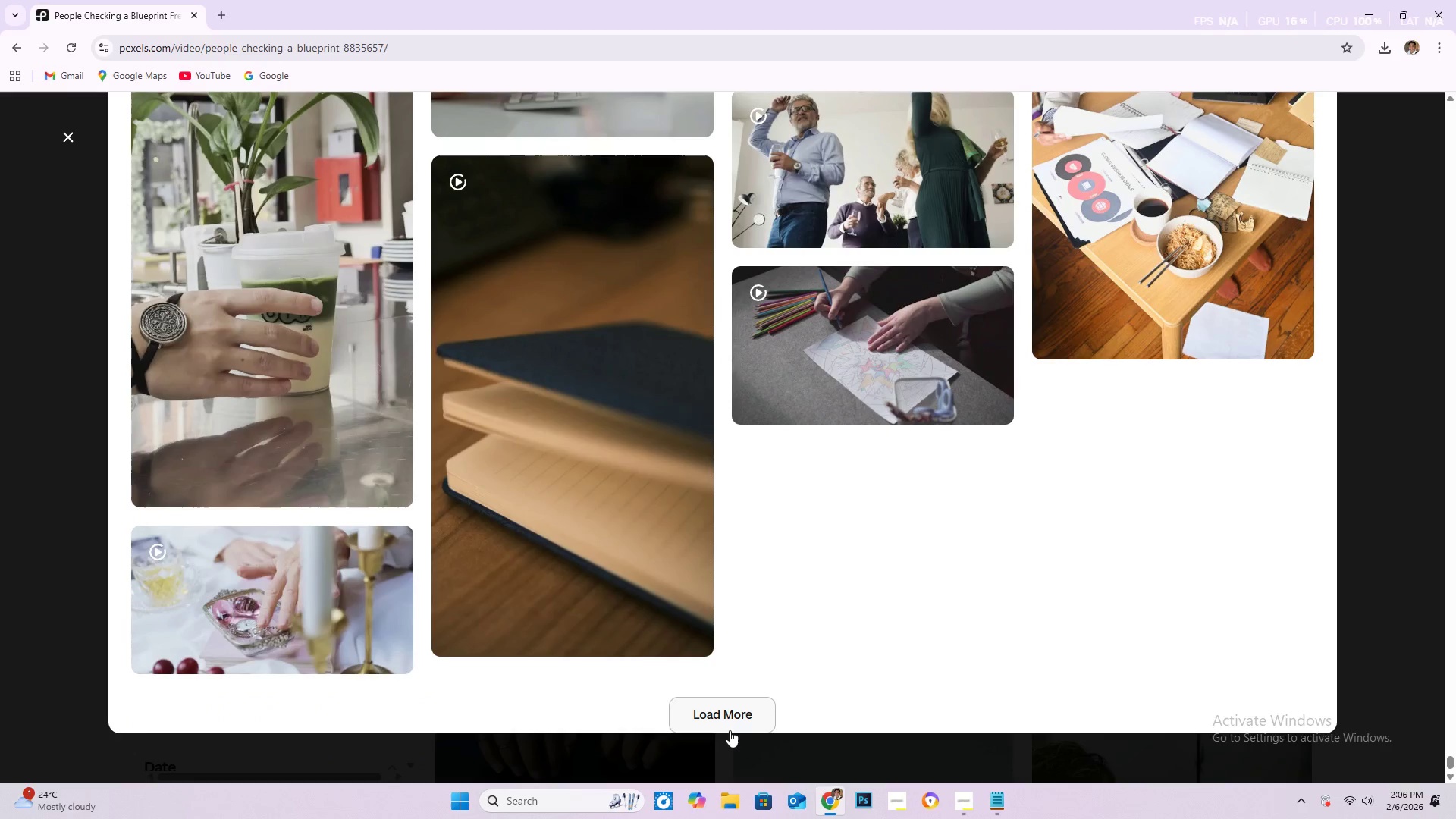 
left_click([729, 716])
 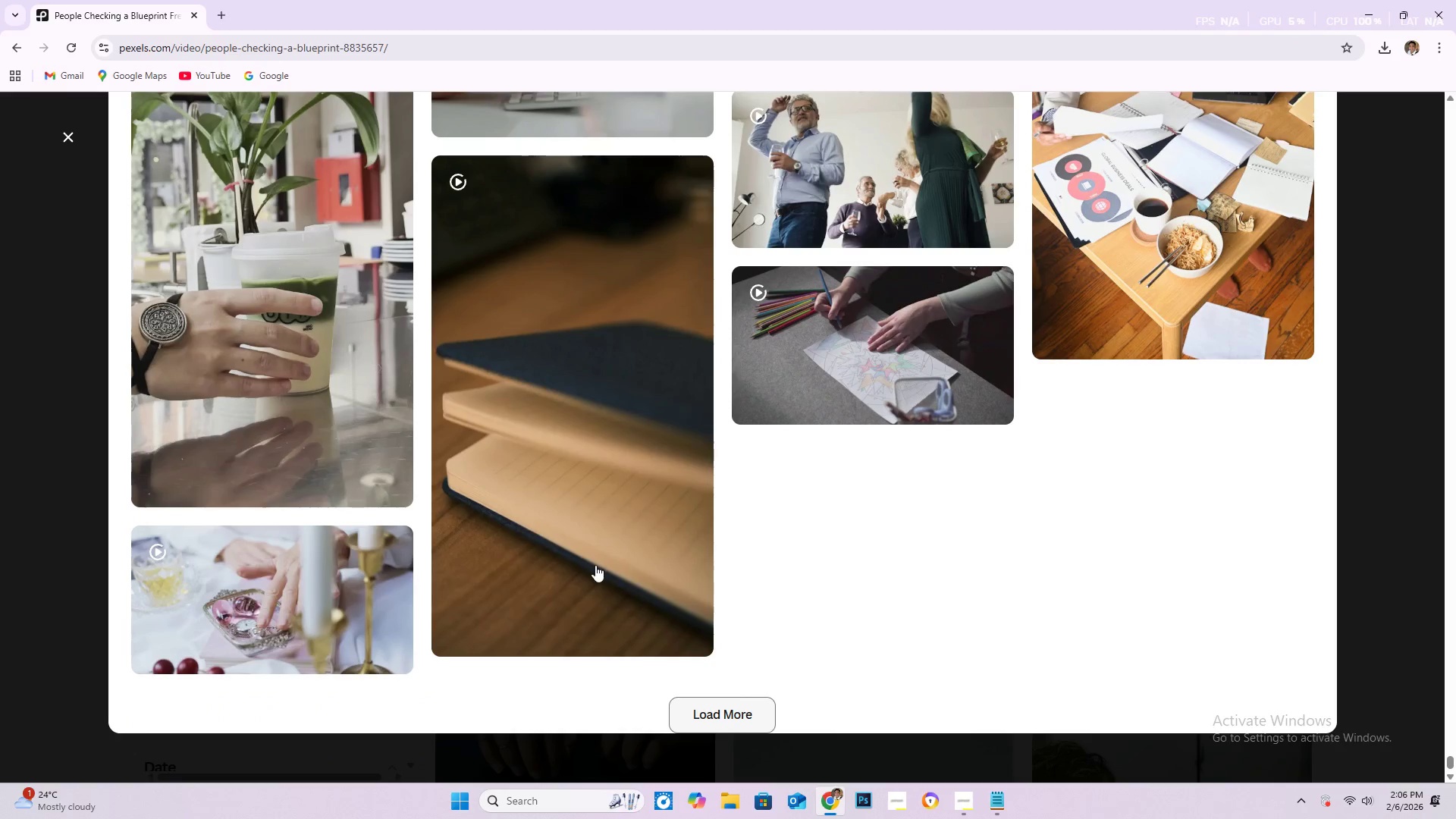 
mouse_move([605, 573])
 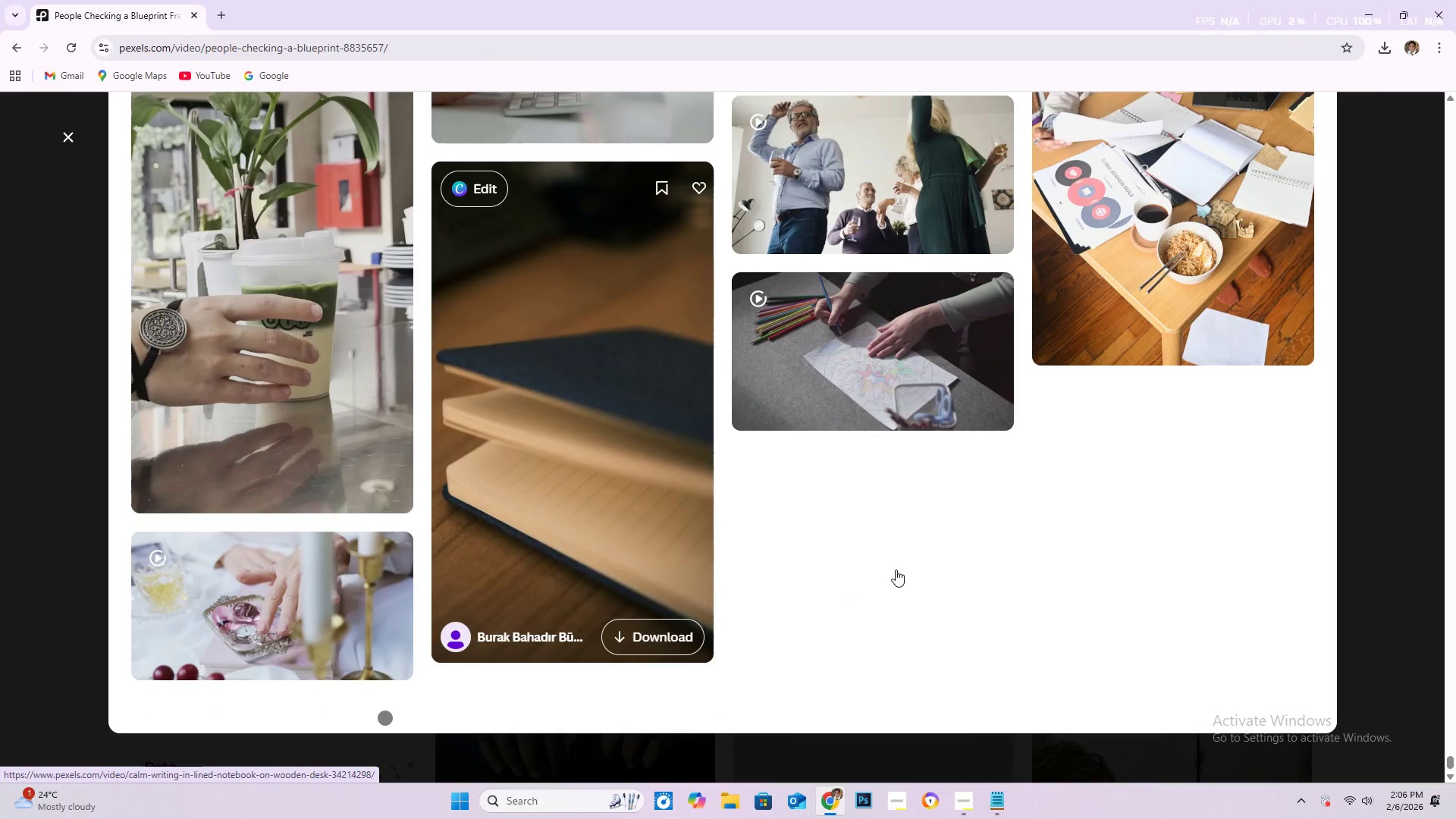 
scroll: coordinate [930, 532], scroll_direction: down, amount: 20.0
 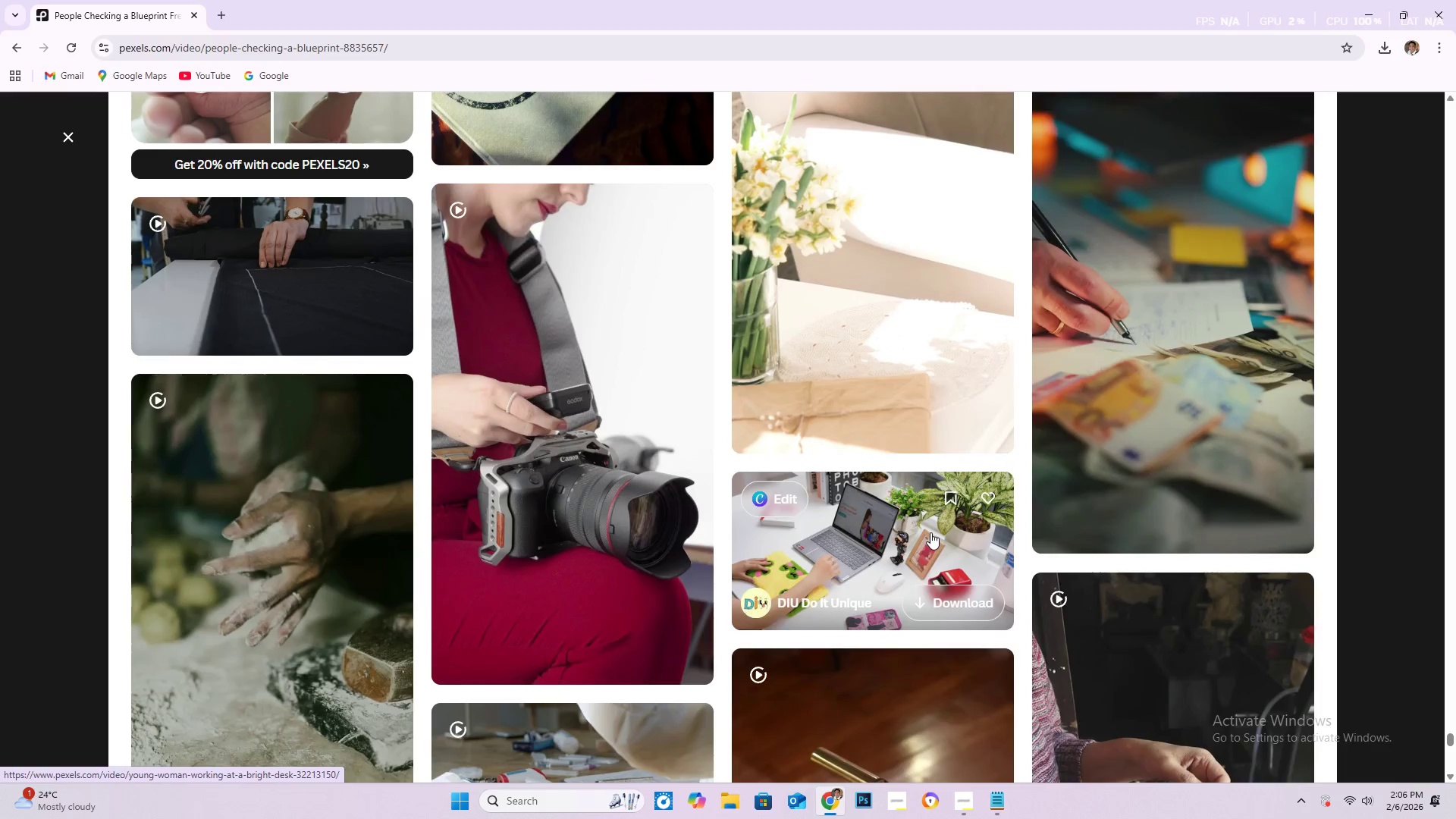 
scroll: coordinate [932, 557], scroll_direction: down, amount: 17.0
 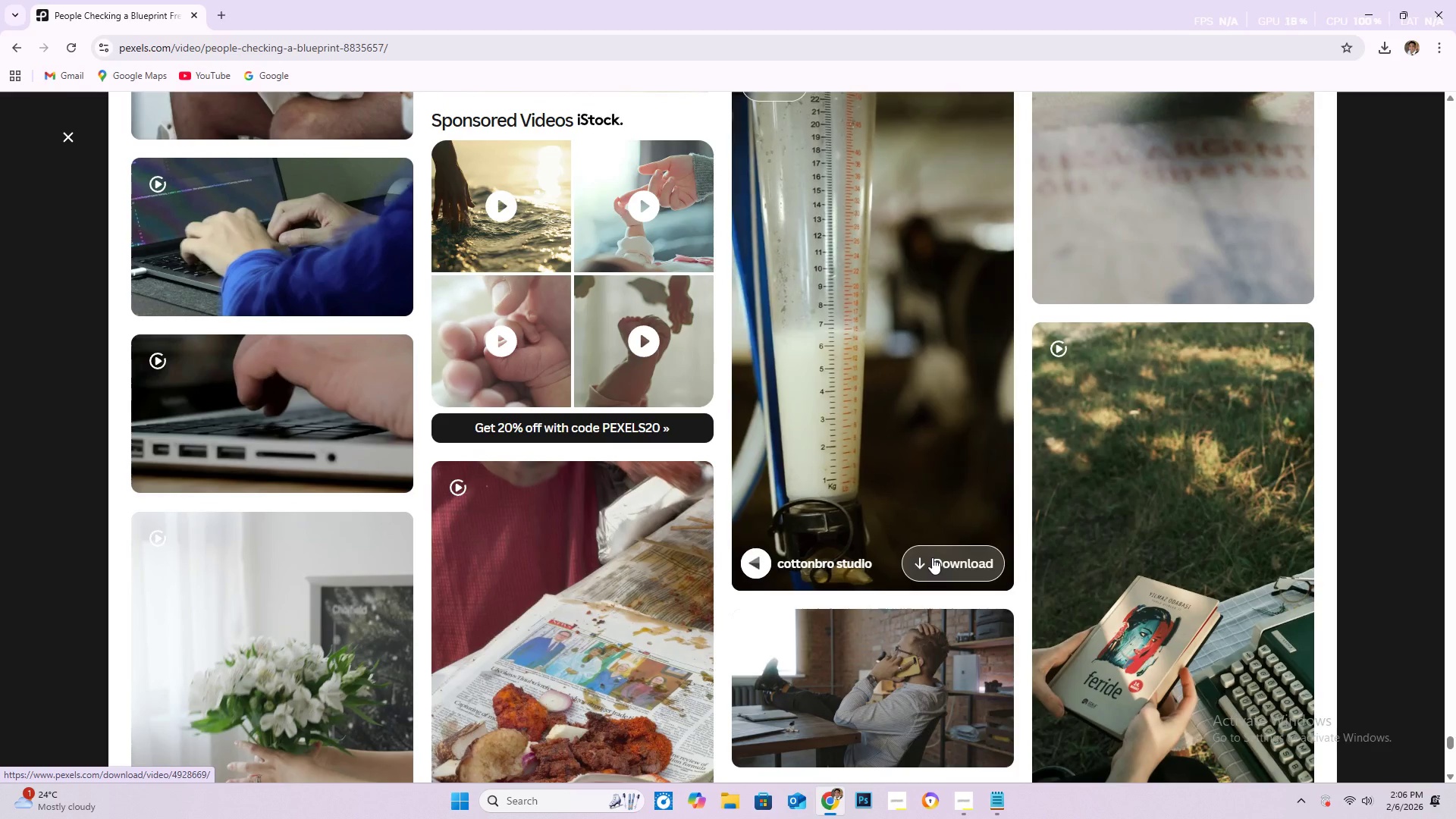 
scroll: coordinate [927, 566], scroll_direction: down, amount: 26.0
 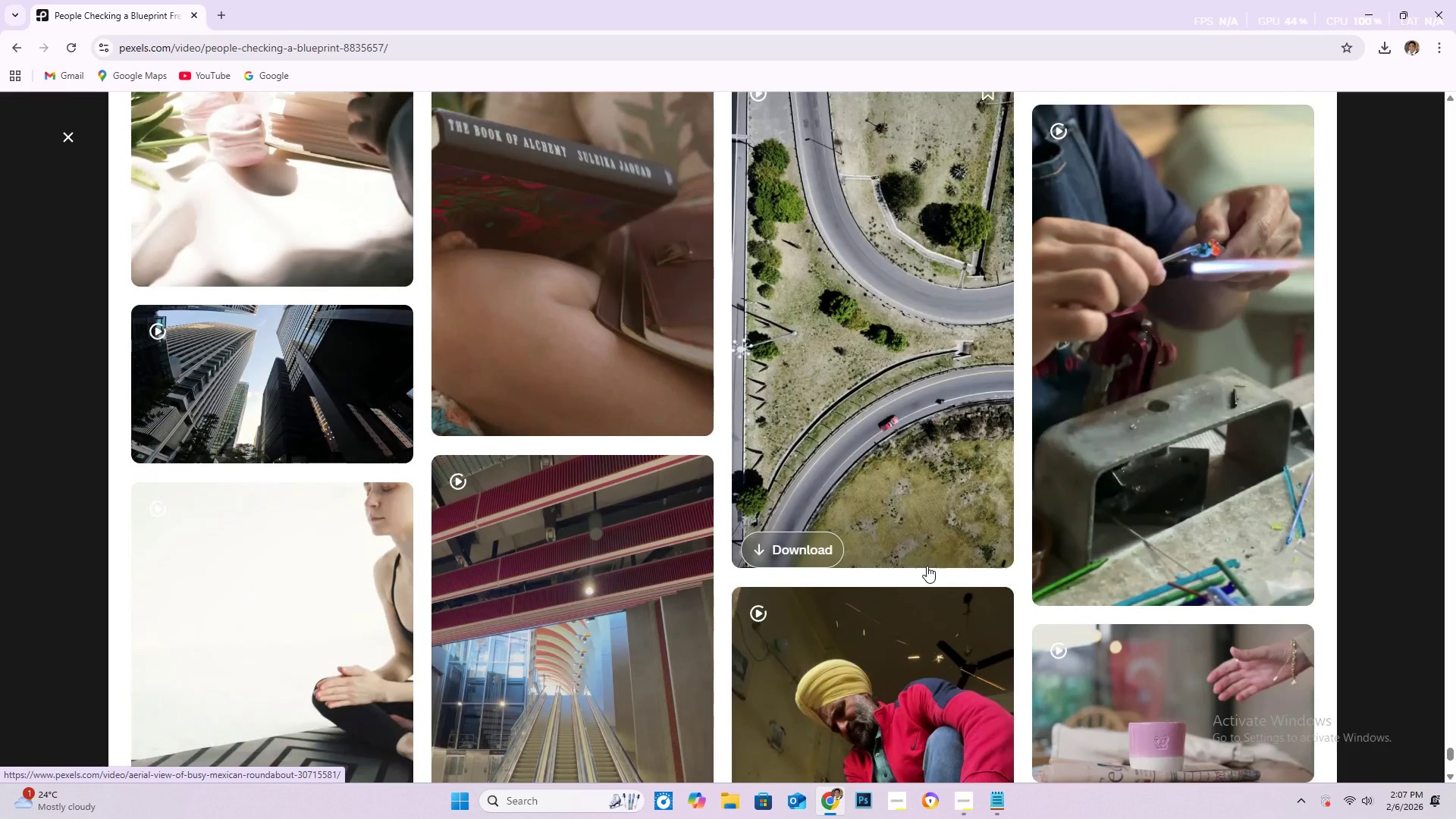 
scroll: coordinate [924, 571], scroll_direction: down, amount: 26.0
 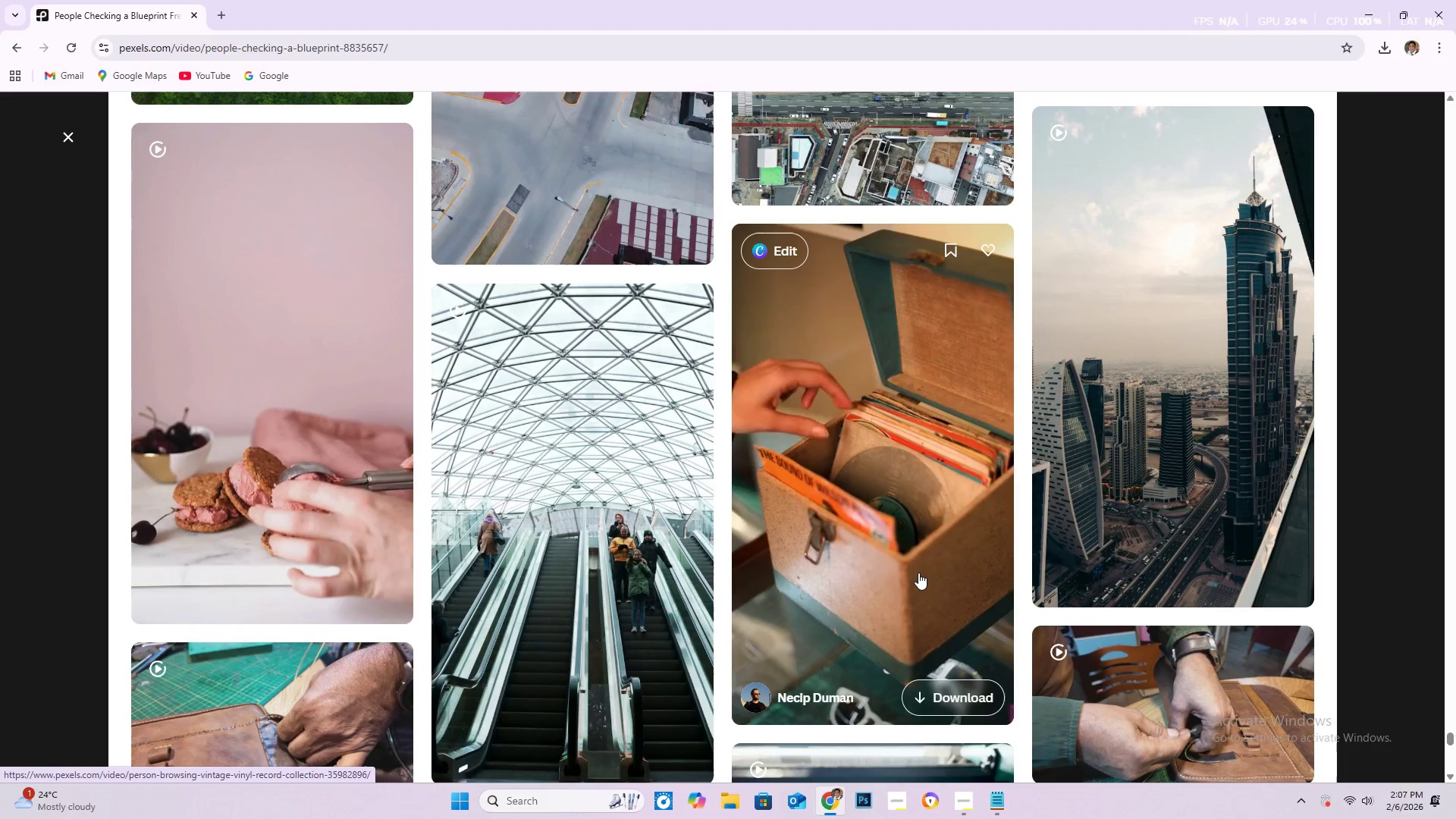 
wait(5.86)
 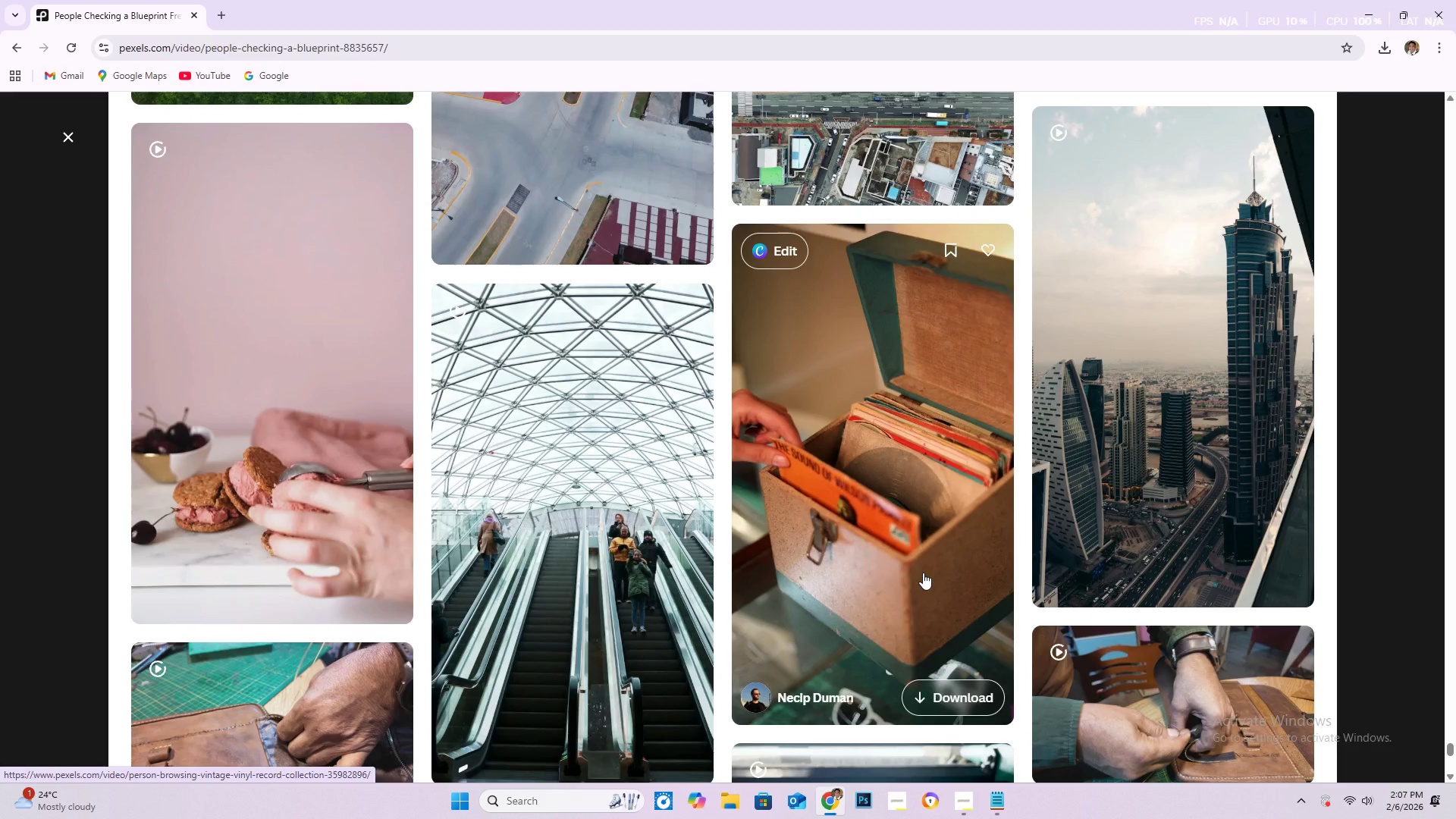 
scroll: coordinate [912, 578], scroll_direction: down, amount: 4.0
 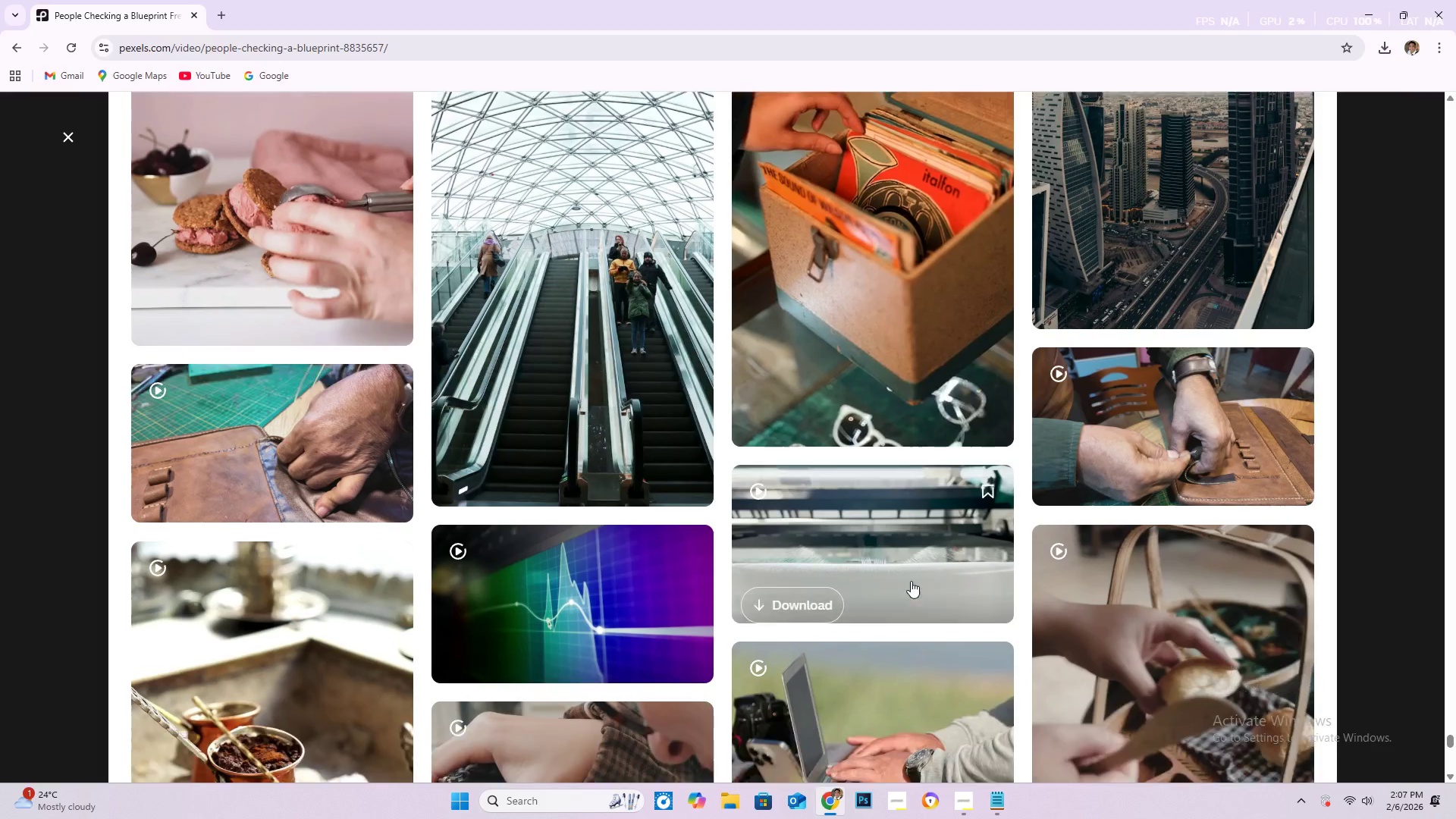 
mouse_move([895, 584])
 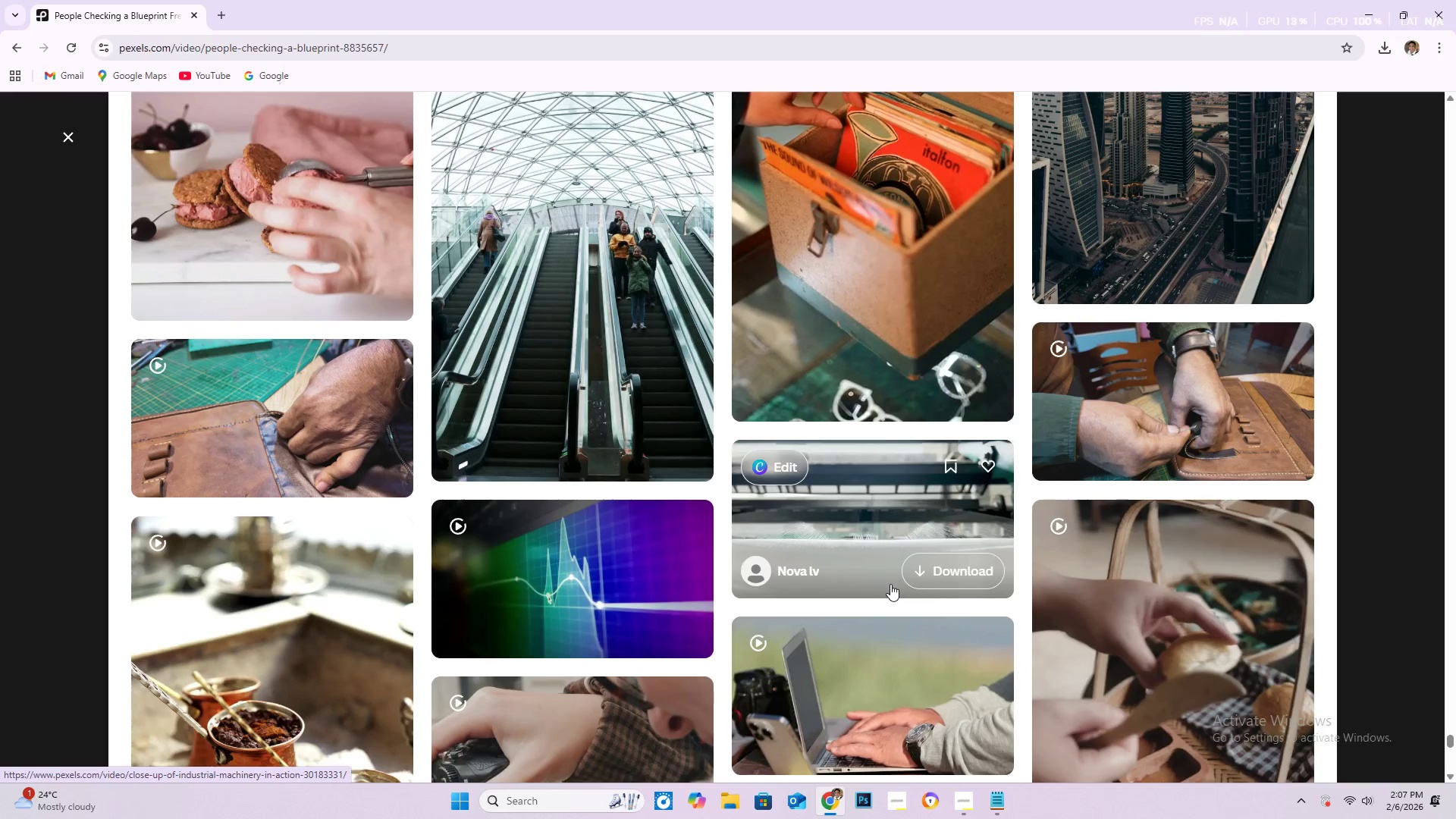 
wait(29.67)
 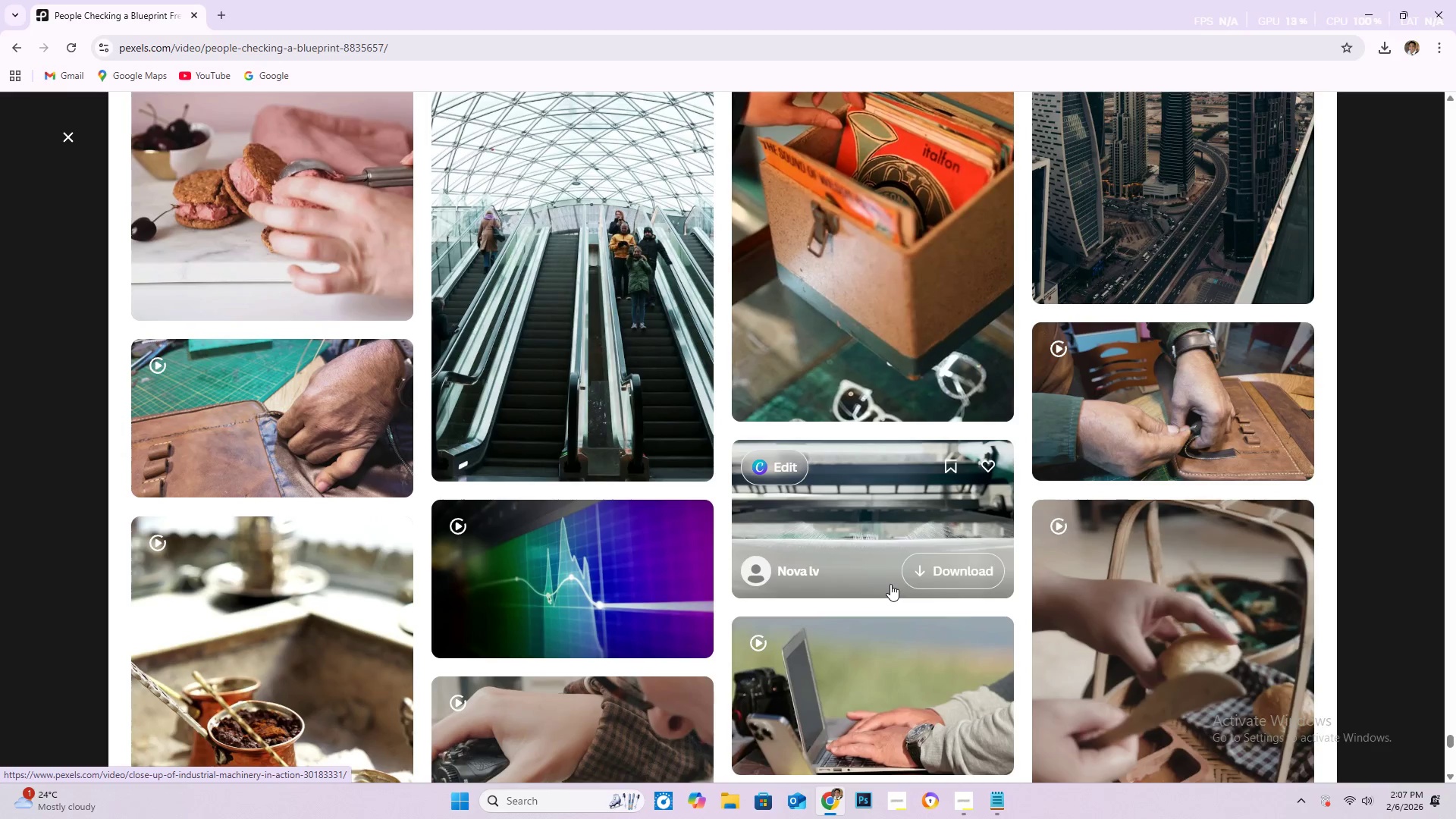 
scroll: coordinate [871, 596], scroll_direction: down, amount: 30.0
 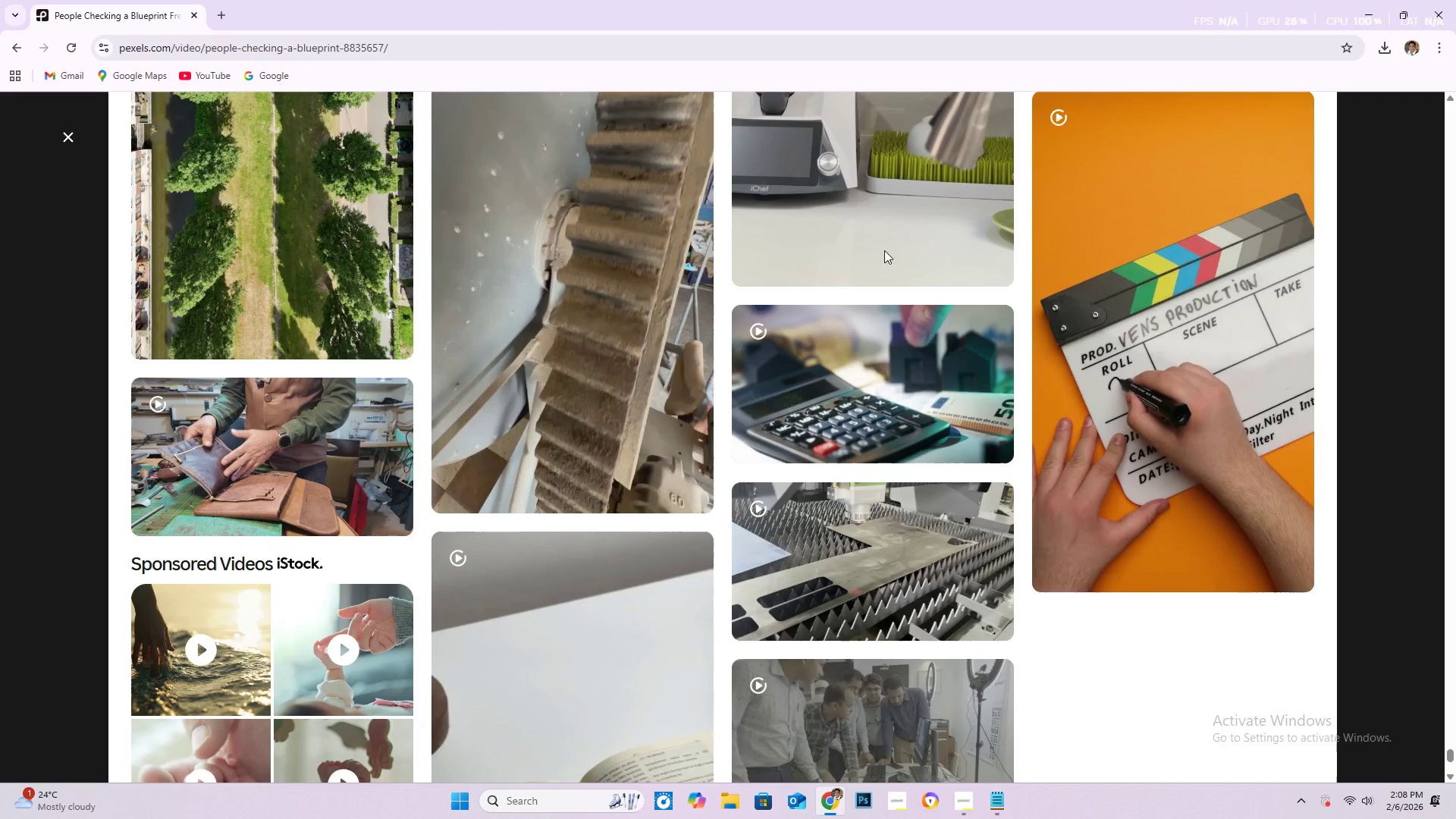 
scroll: coordinate [491, 428], scroll_direction: up, amount: 7.0
 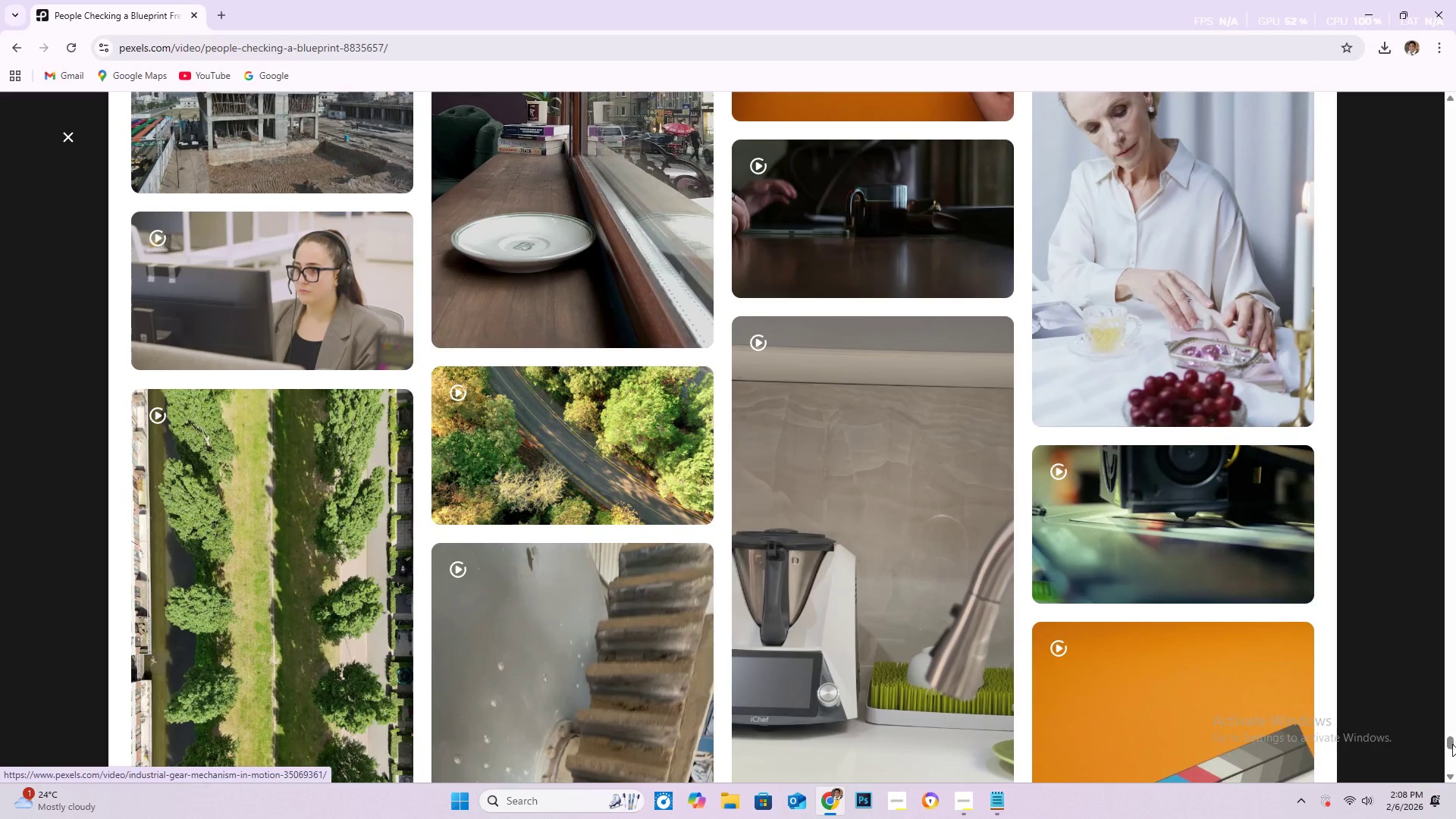 
left_click_drag(start_coordinate=[1451, 732], to_coordinate=[1455, 112])
 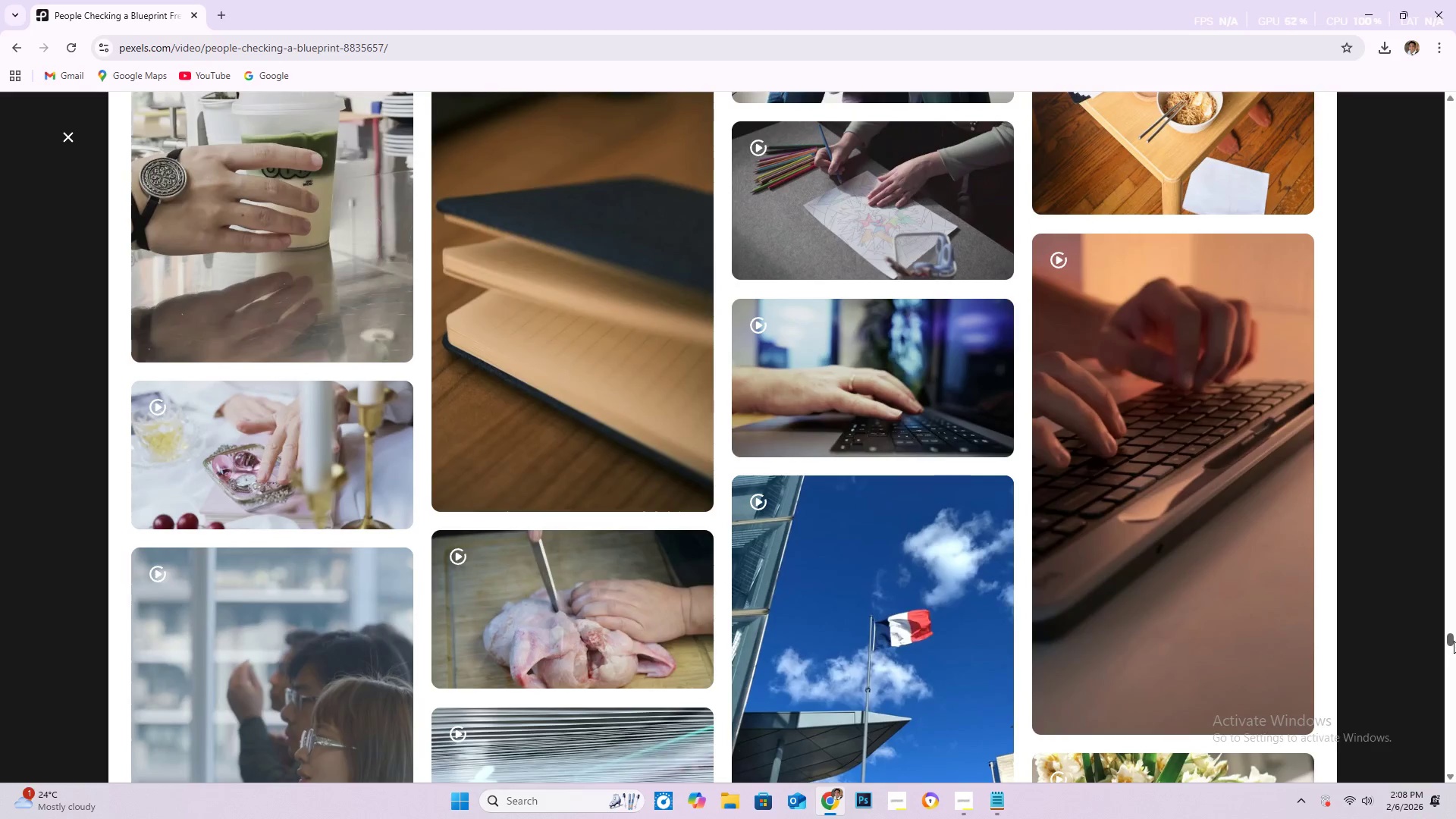 
left_click_drag(start_coordinate=[1453, 641], to_coordinate=[1455, 114])
 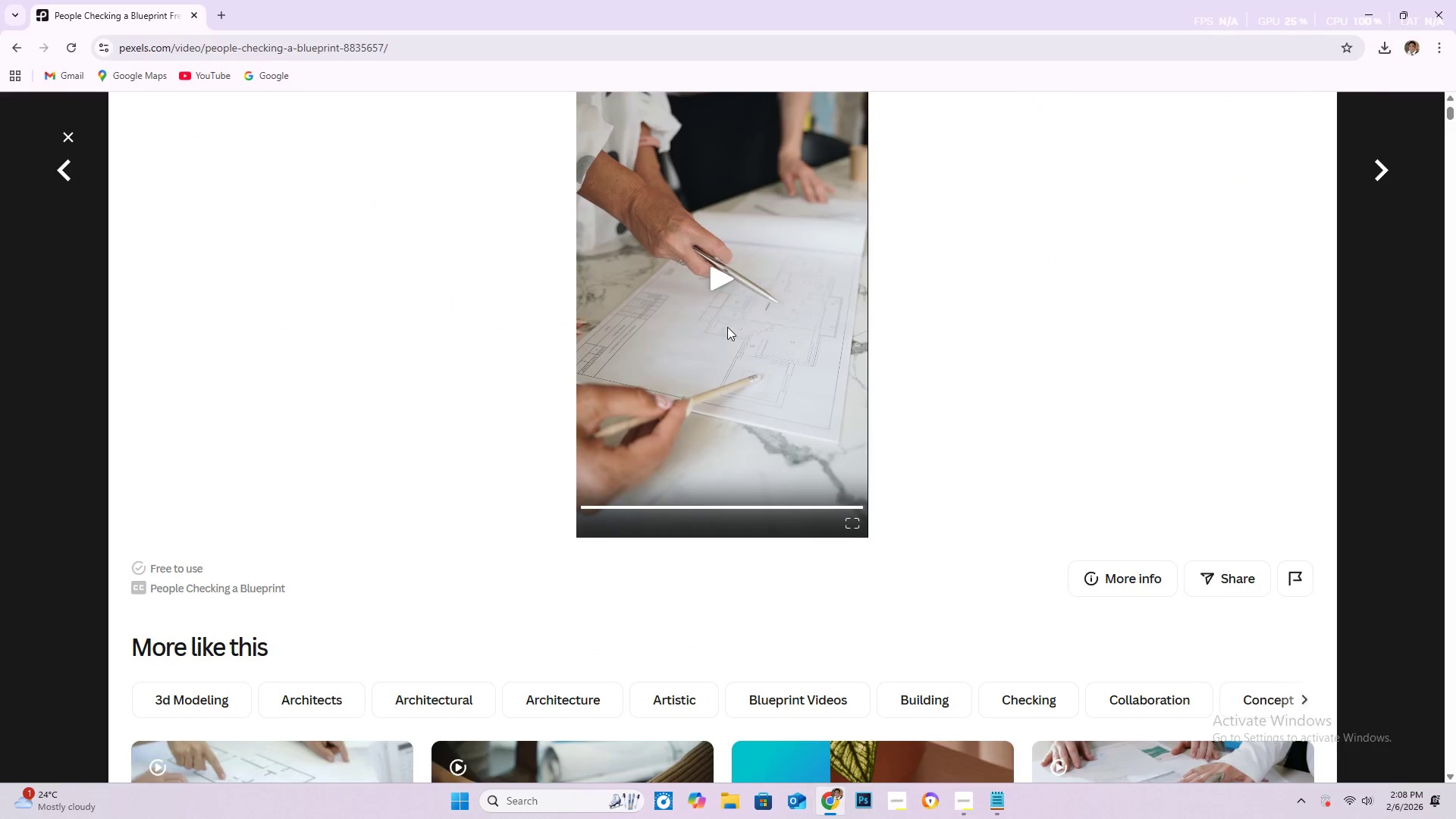 
scroll: coordinate [725, 325], scroll_direction: up, amount: 2.0
 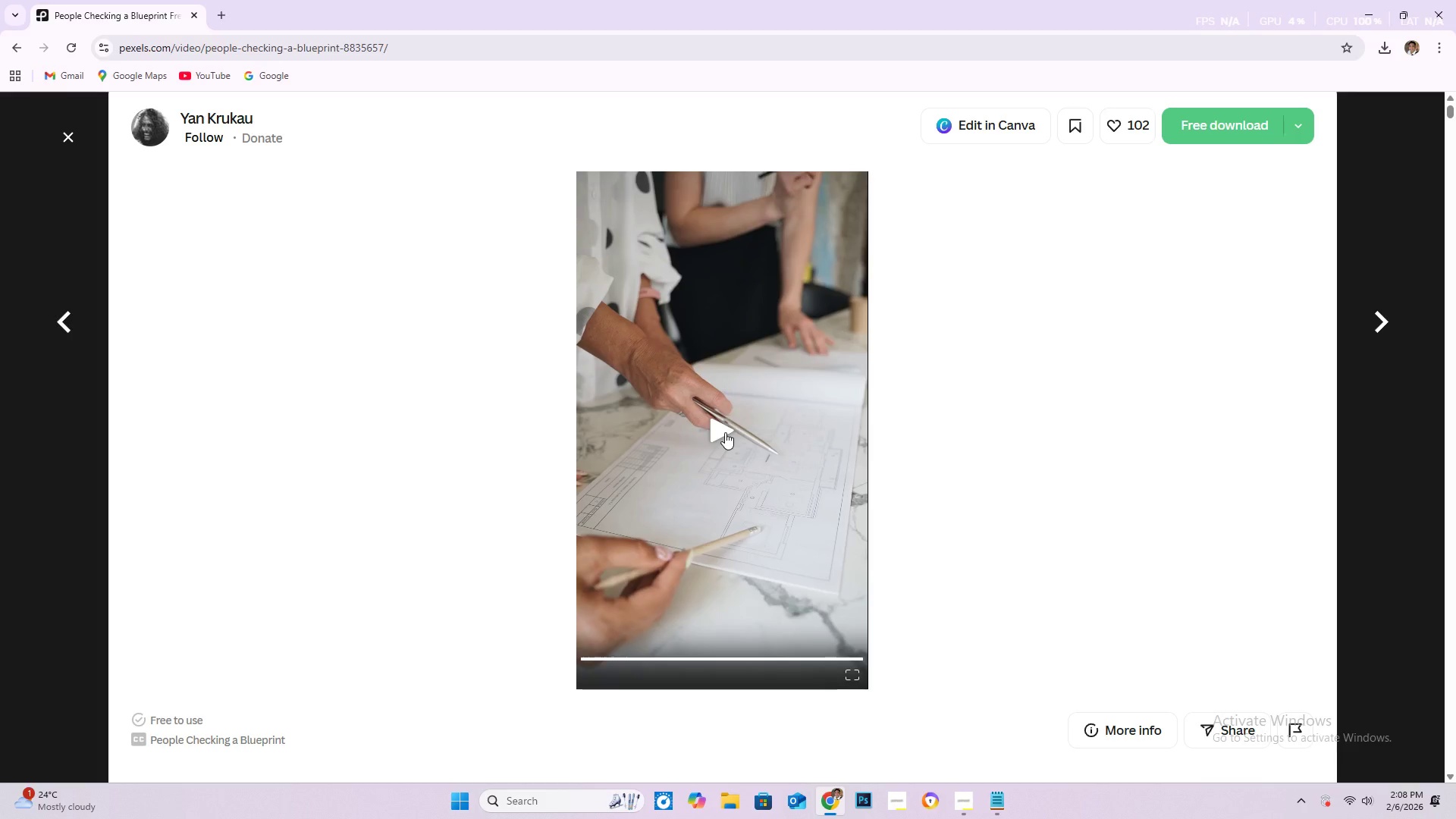 
left_click([725, 432])
 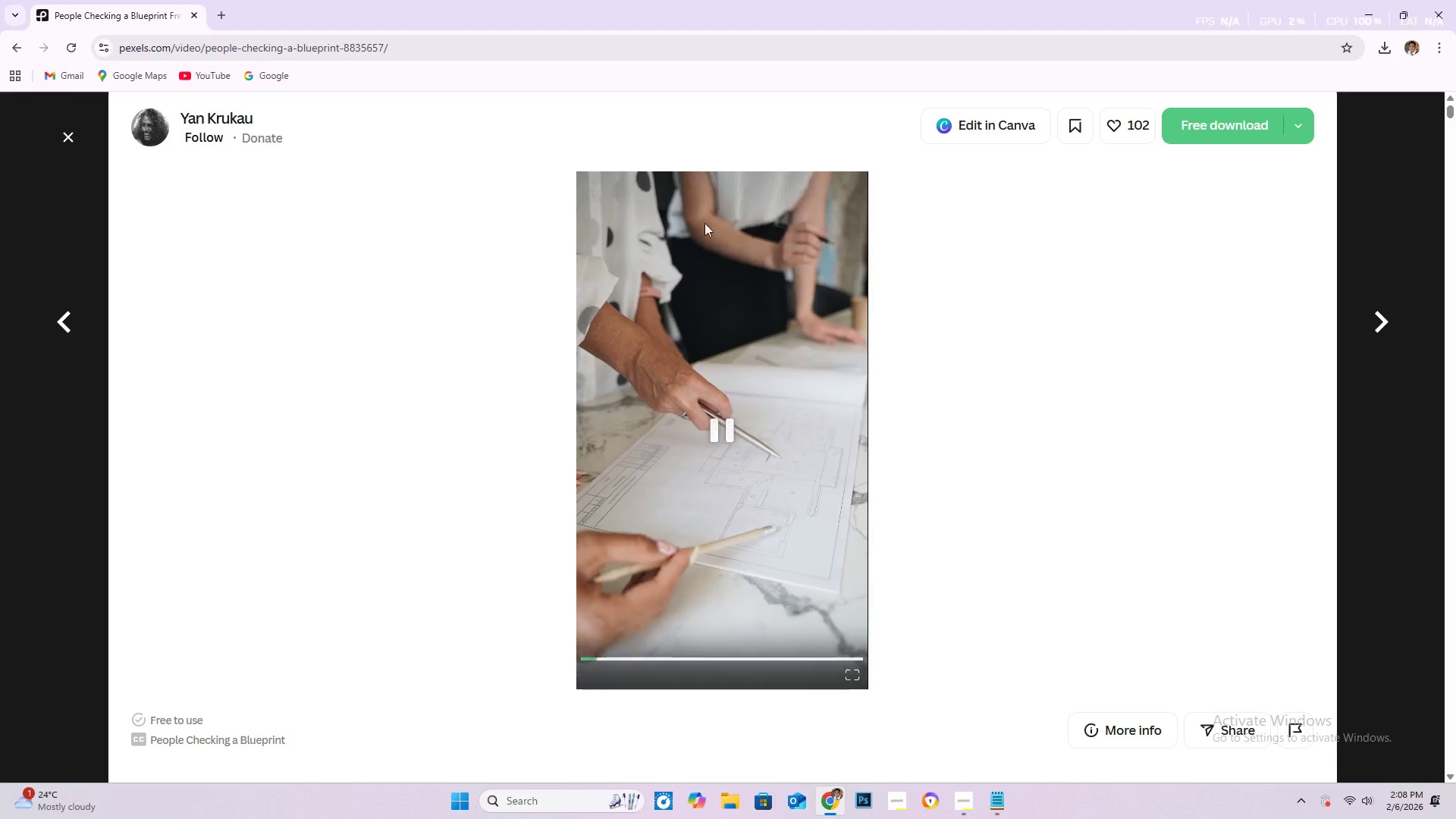 
left_click([420, 52])
 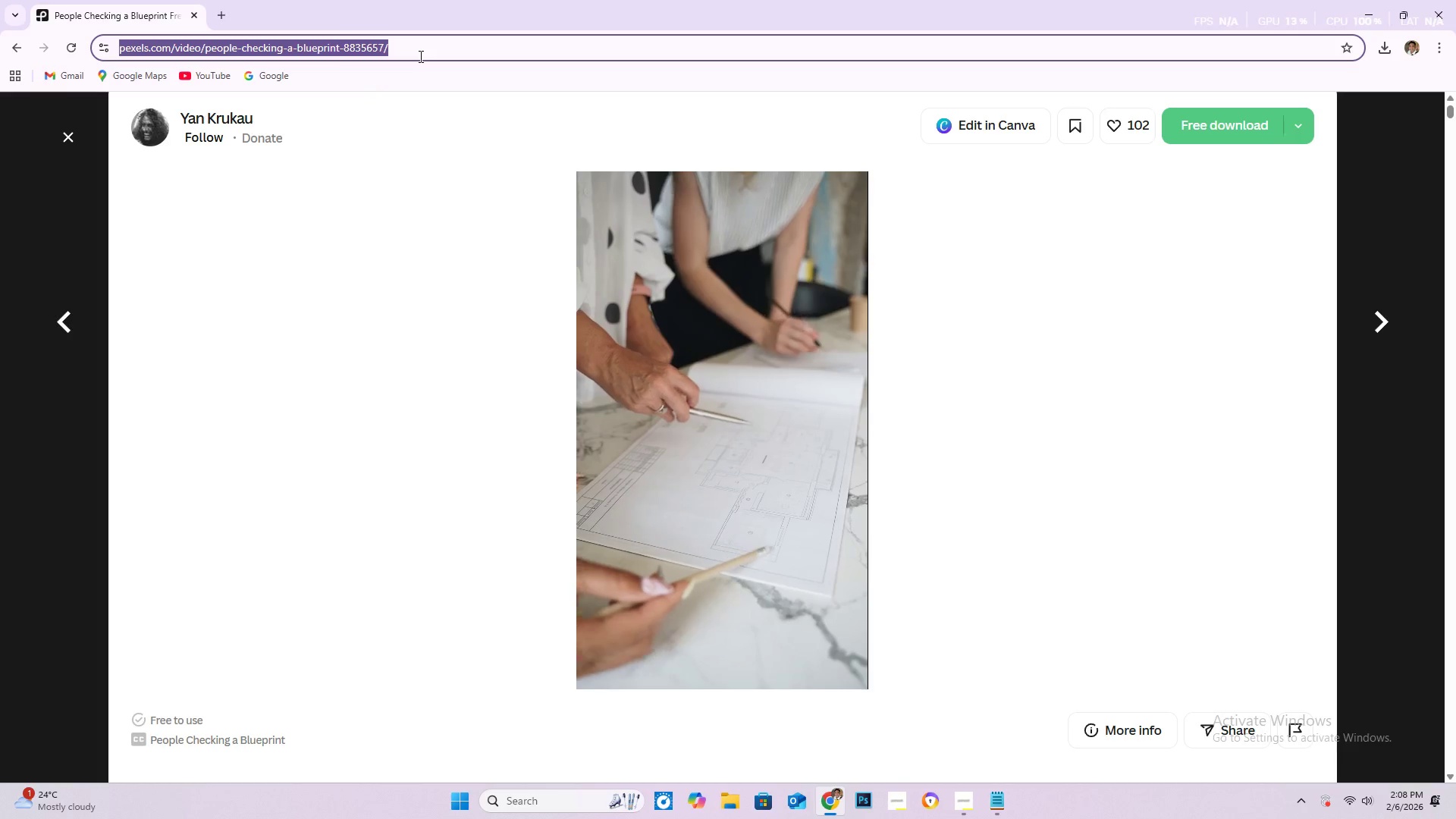 
key(Control+C)
 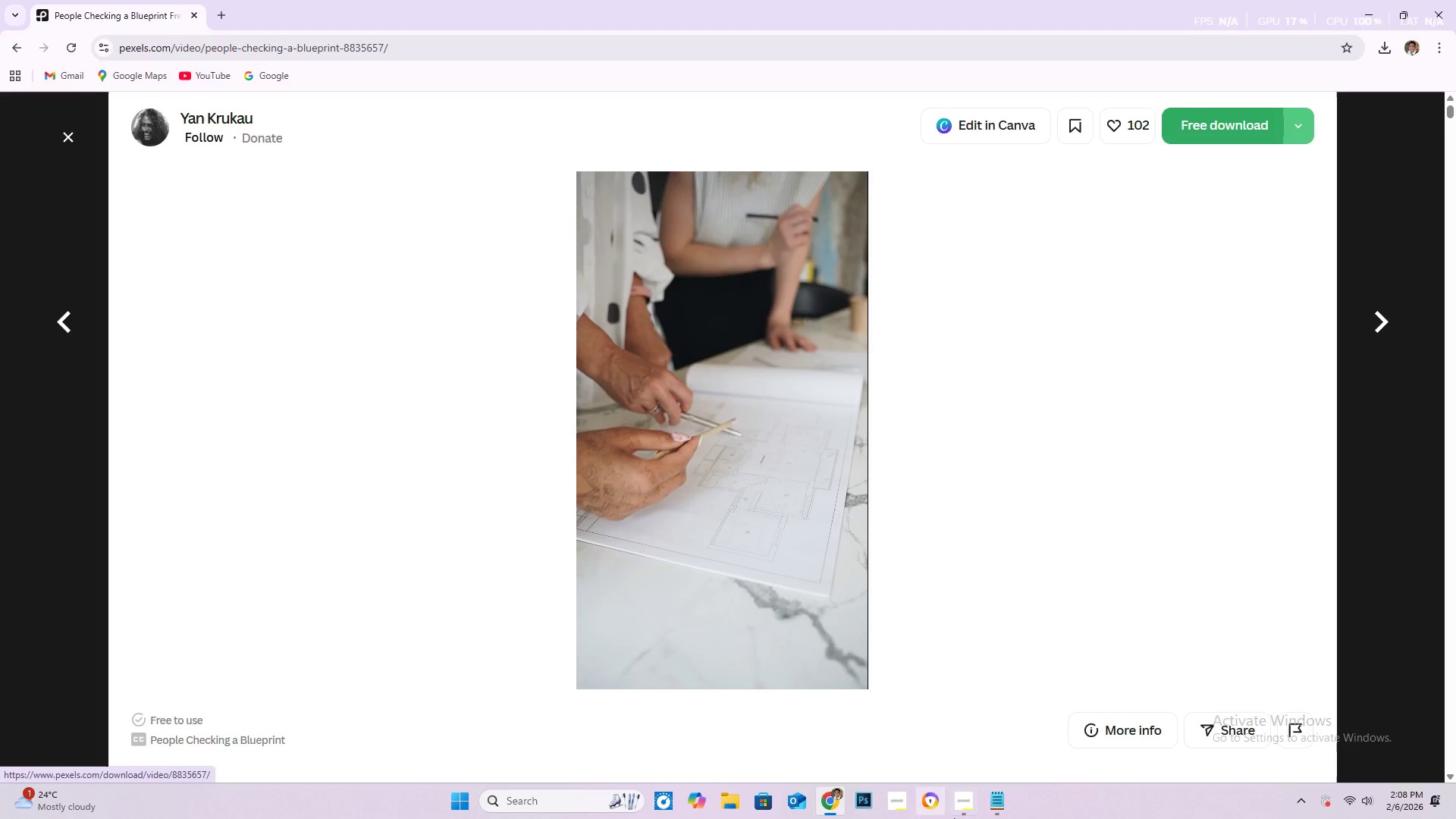 
left_click([998, 814])
 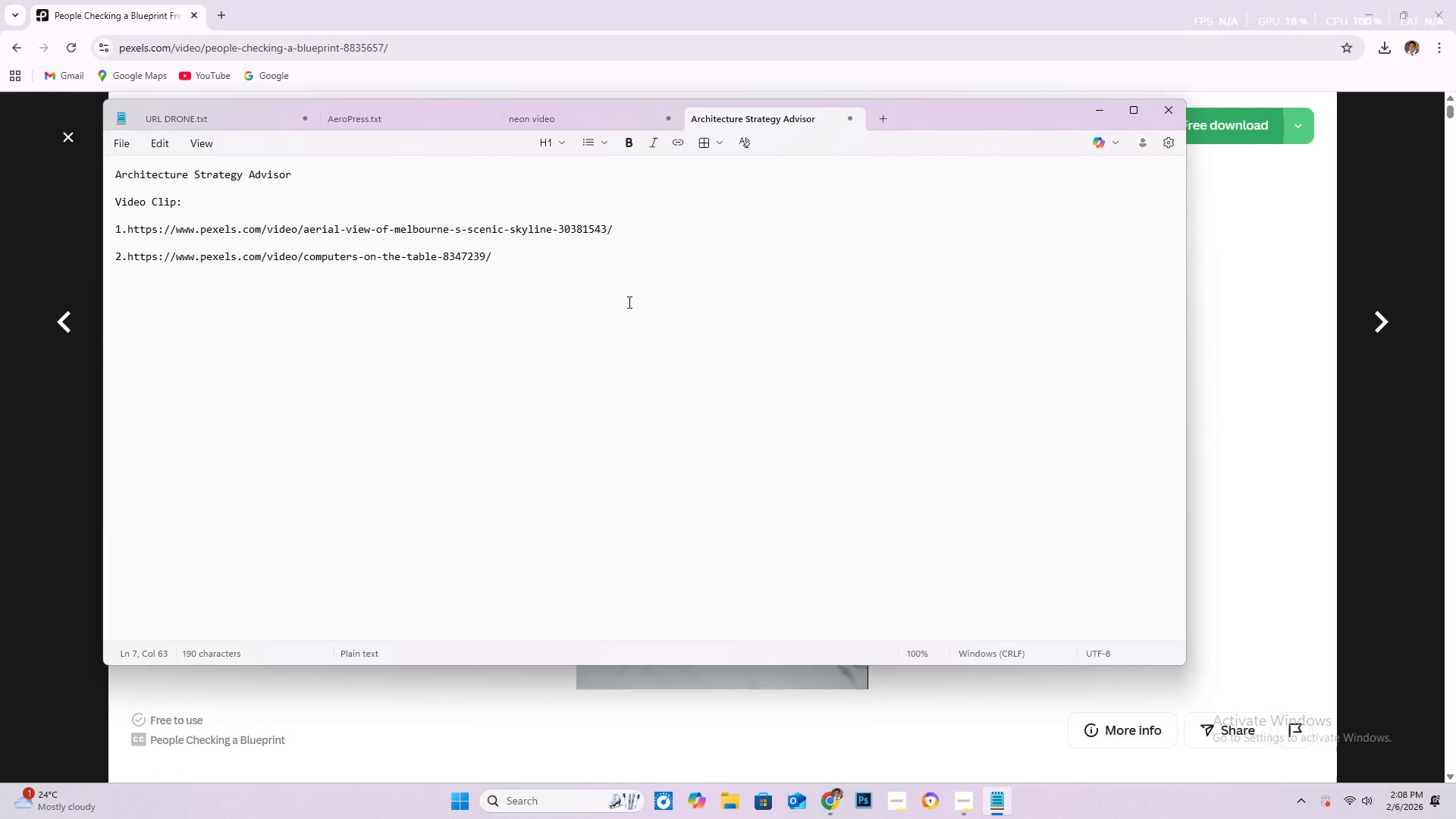 
key(Enter)
 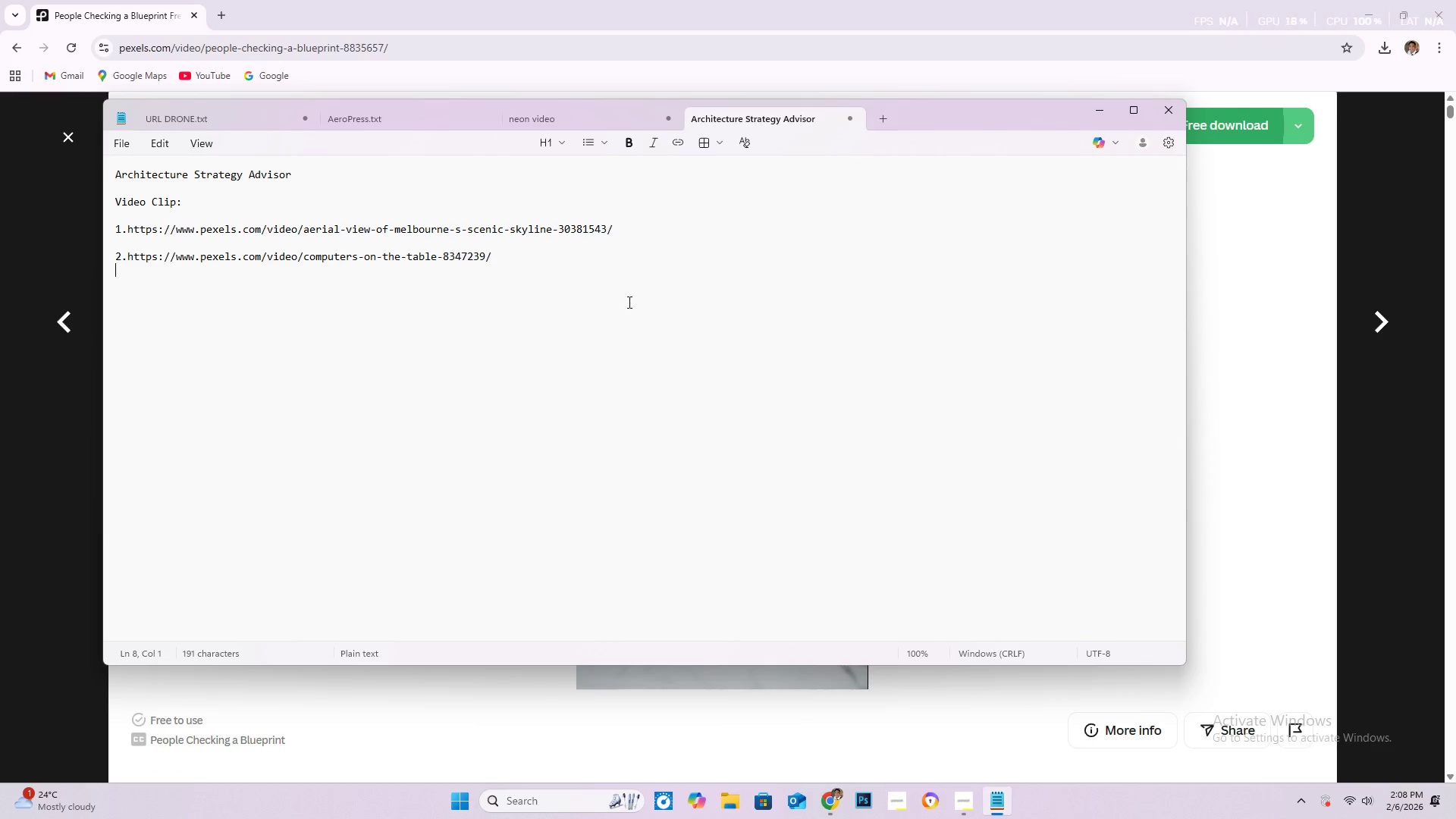 
key(Enter)
 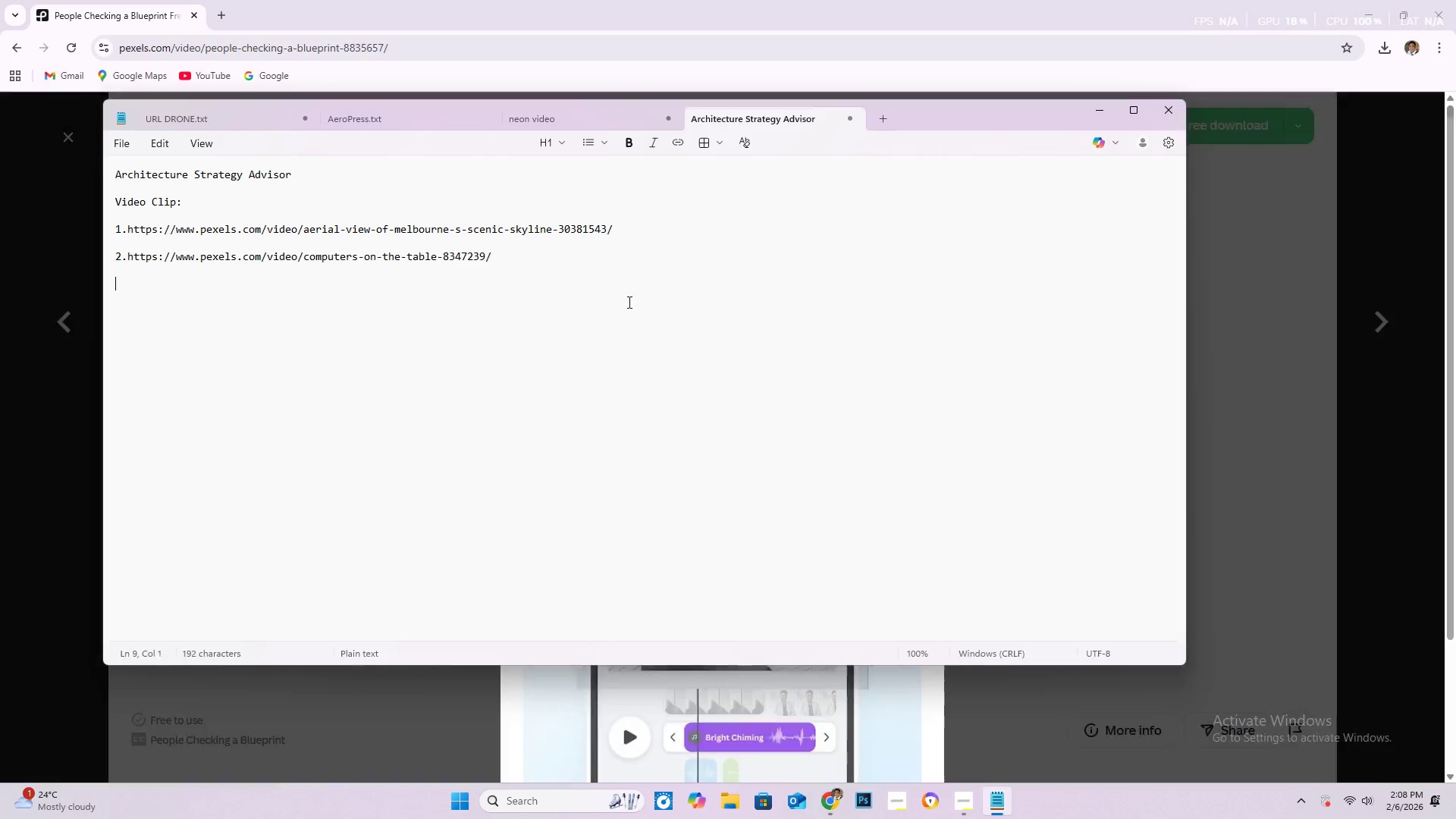 
key(Control+ControlLeft)
 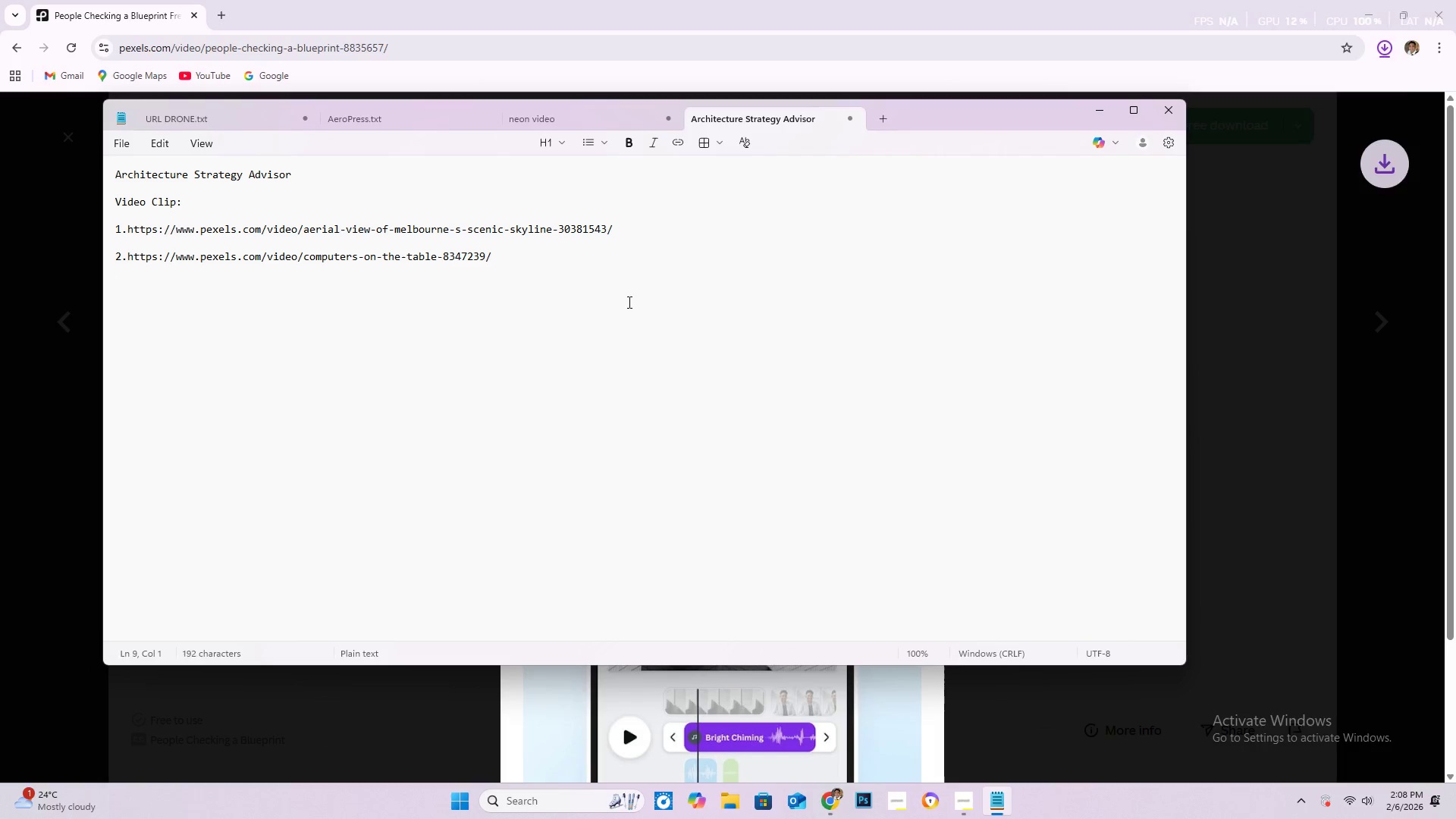 
key(3)
 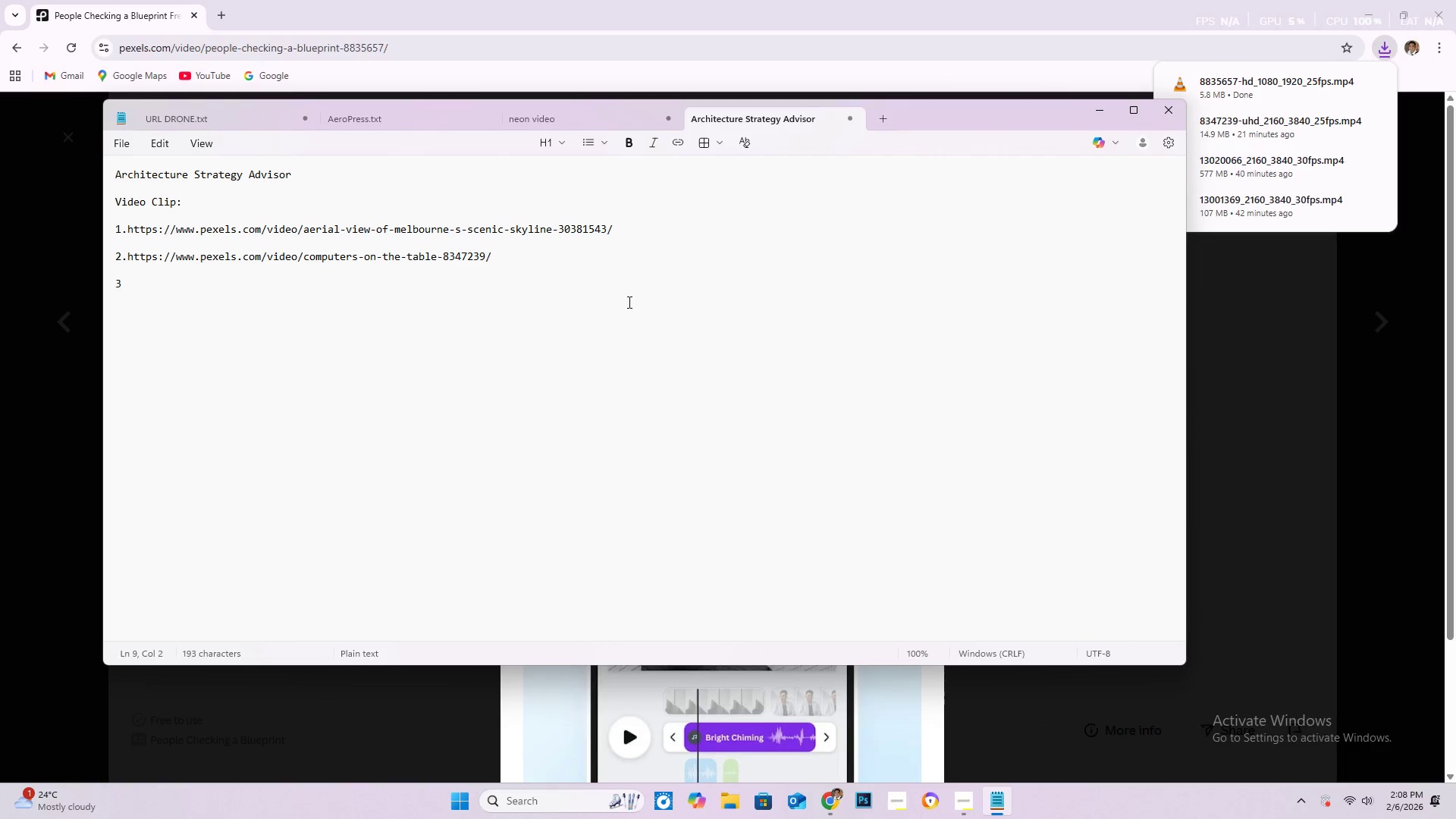 
key(Period)
 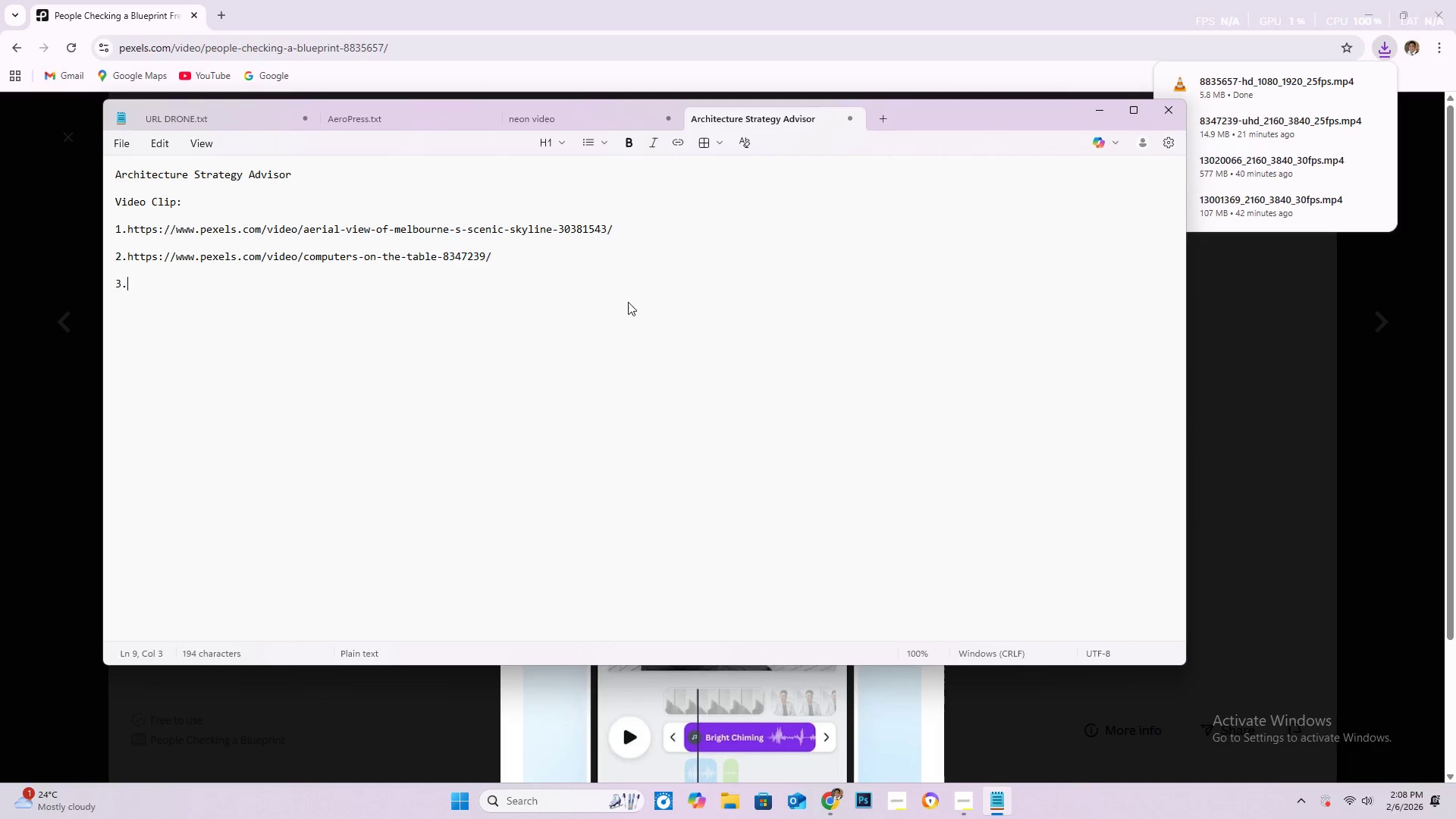 
key(Control+V)
 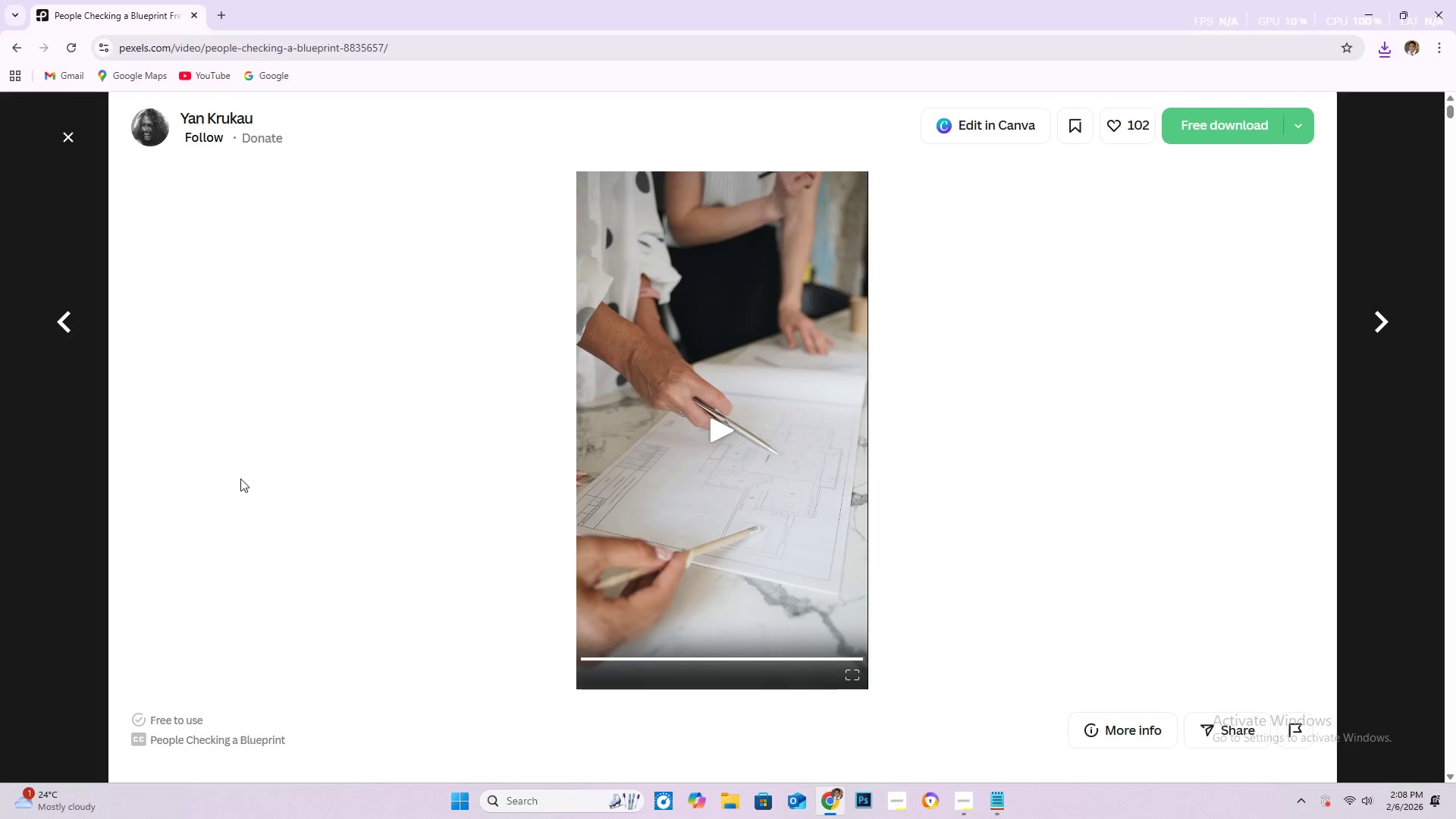 
wait(18.25)
 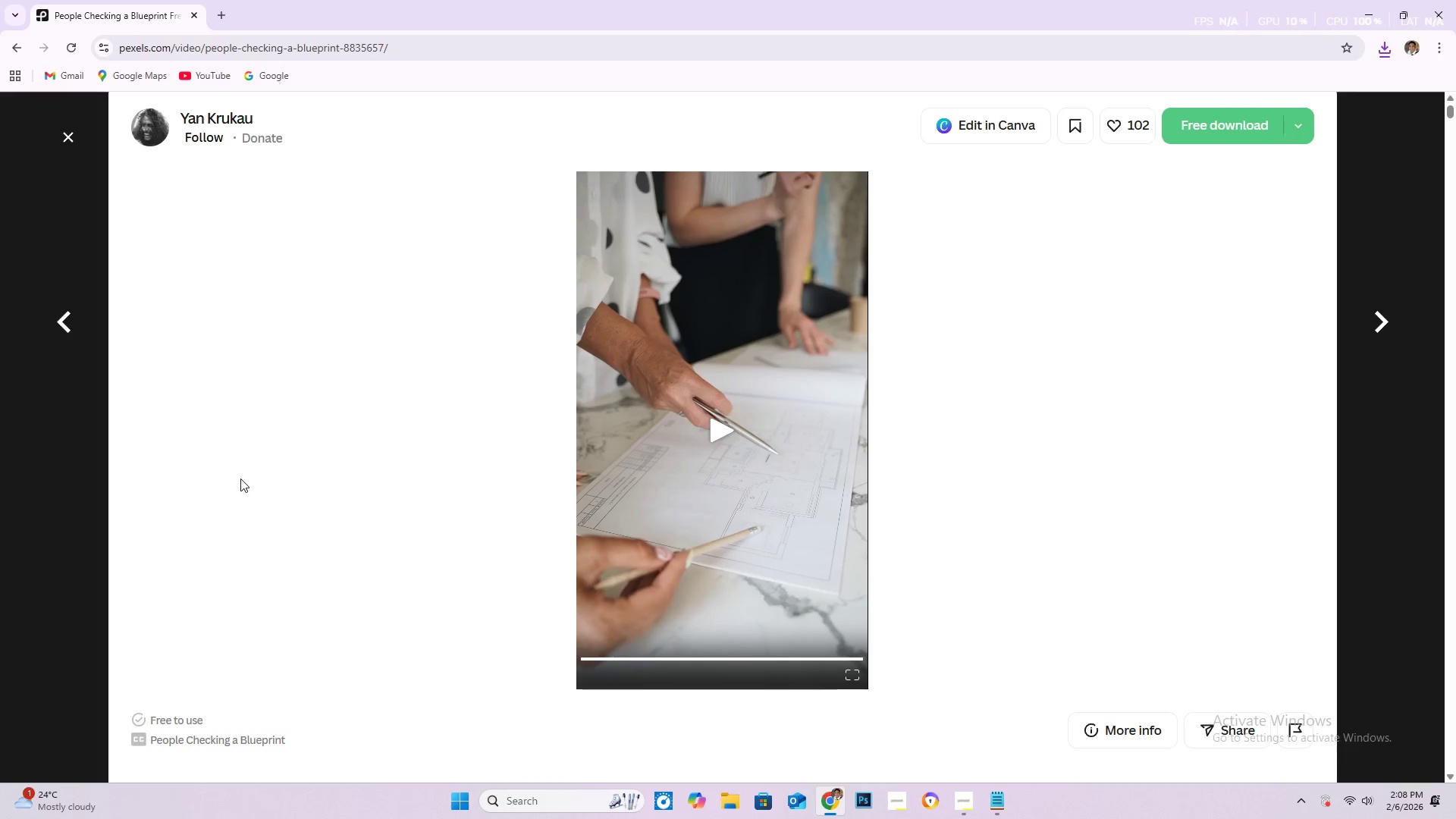 
scroll: coordinate [312, 327], scroll_direction: down, amount: 18.0
 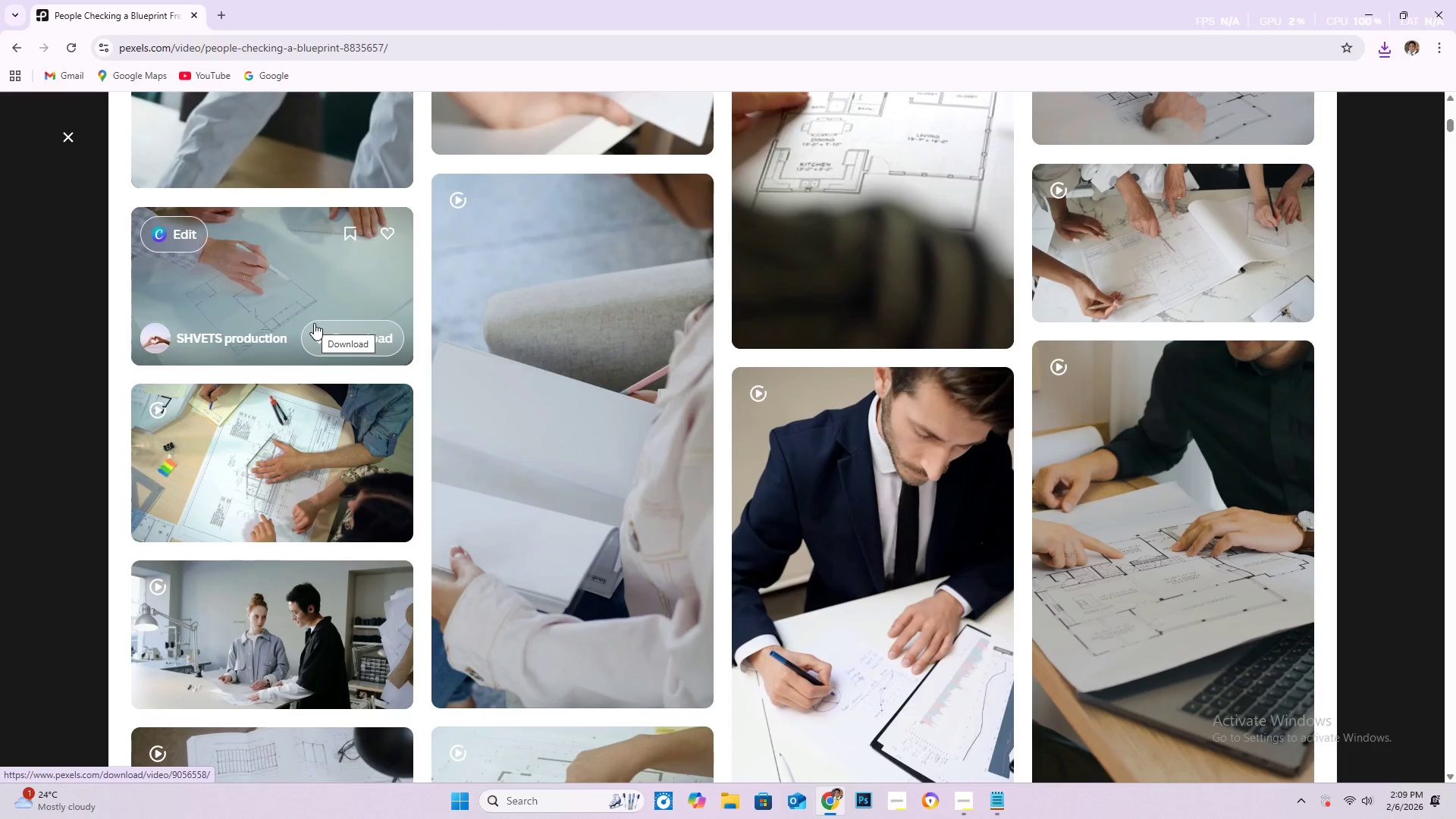 
scroll: coordinate [140, 299], scroll_direction: down, amount: 25.0
 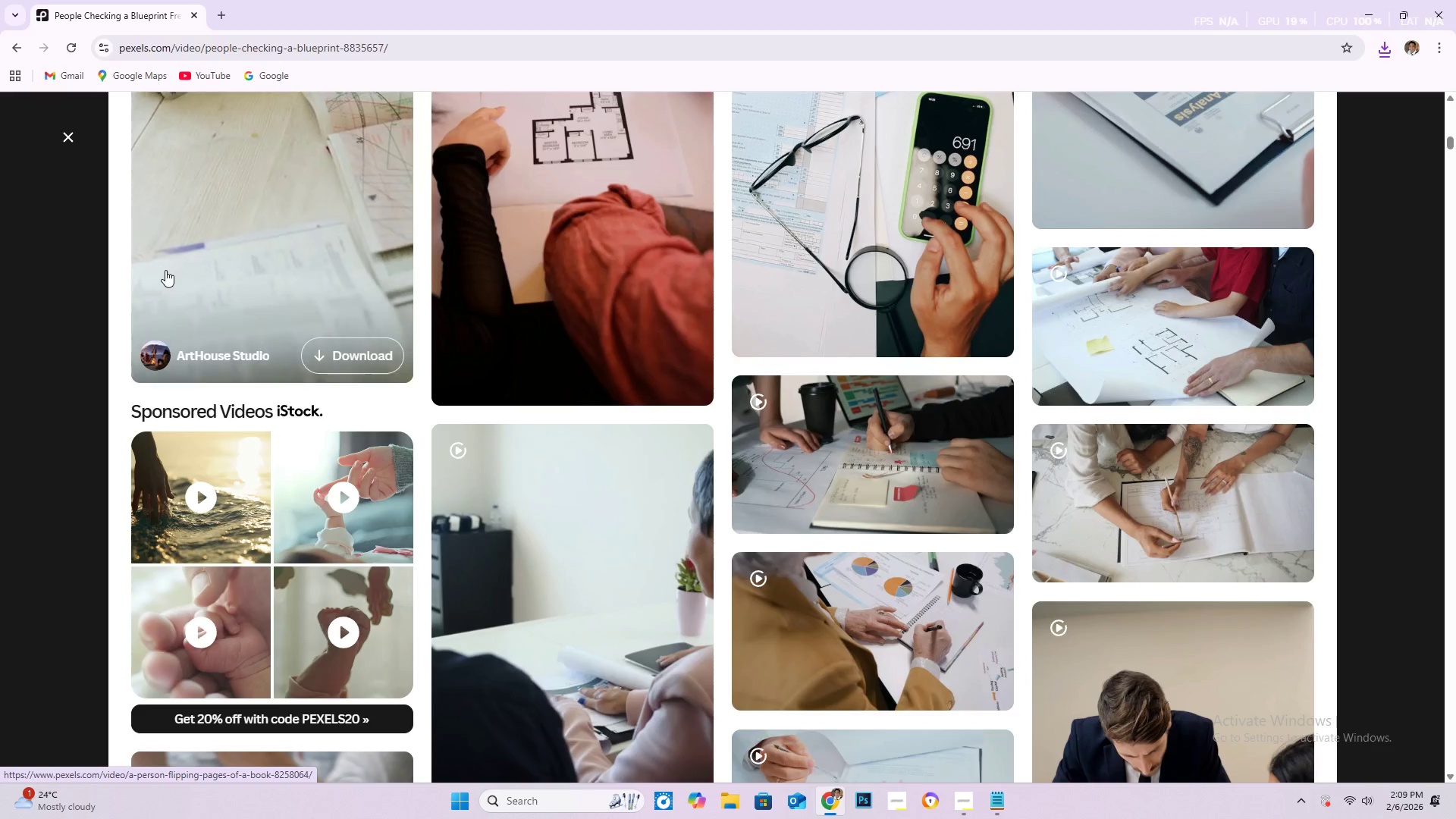 
wait(14.82)
 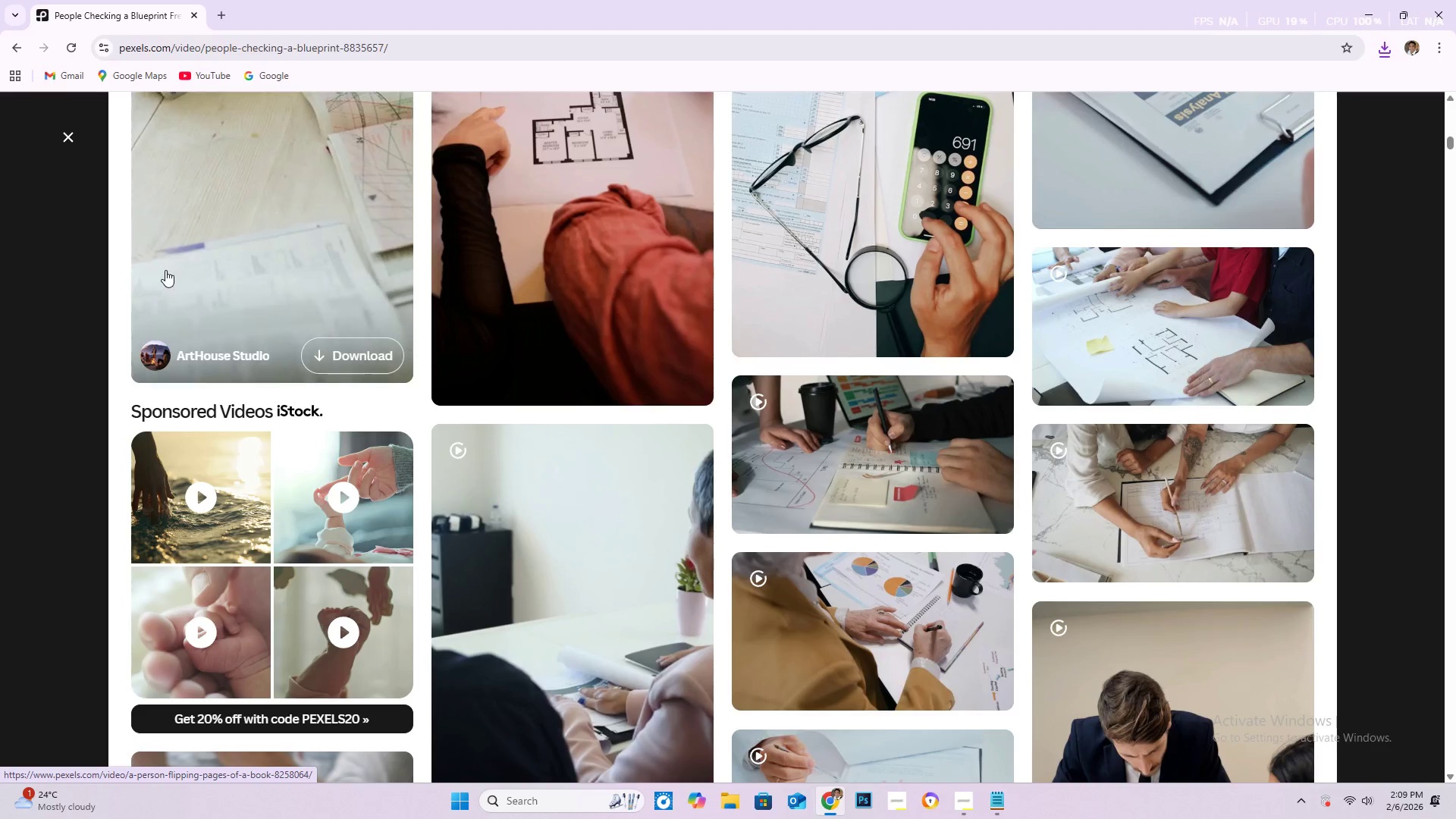 
scroll: coordinate [168, 281], scroll_direction: down, amount: 21.0
 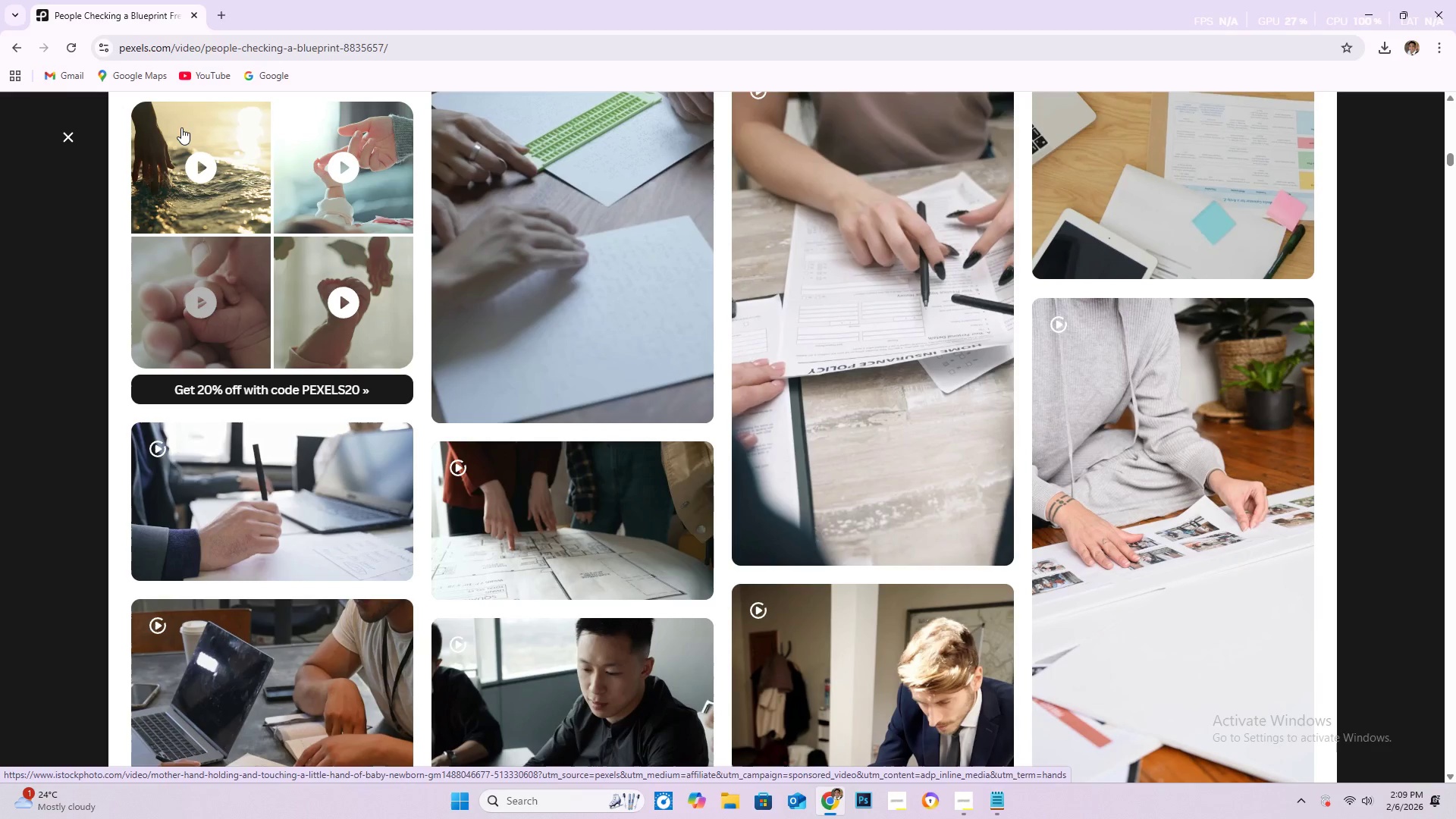 
scroll: coordinate [837, 639], scroll_direction: down, amount: 53.0
 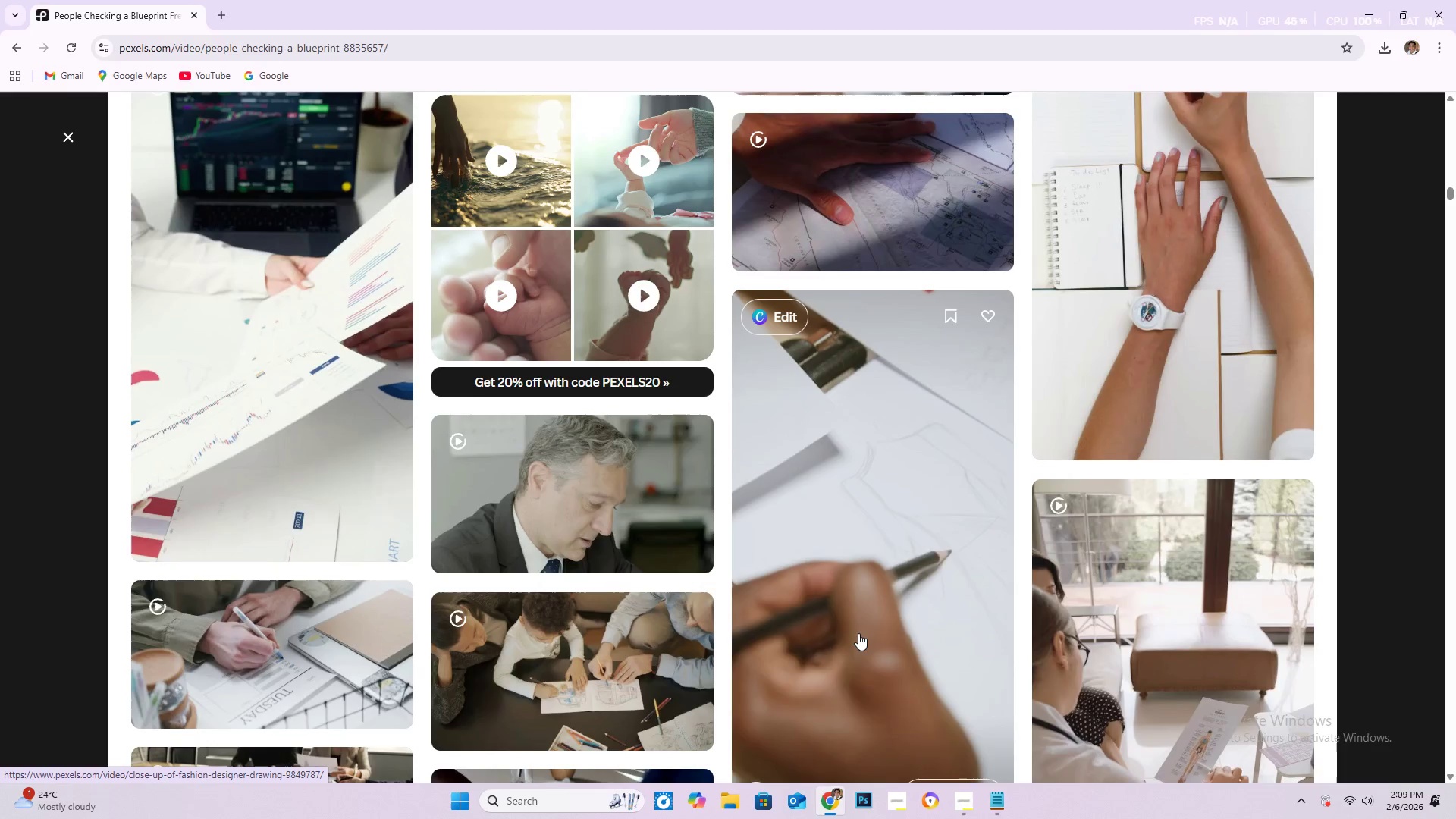 
scroll: coordinate [872, 678], scroll_direction: down, amount: 109.0
 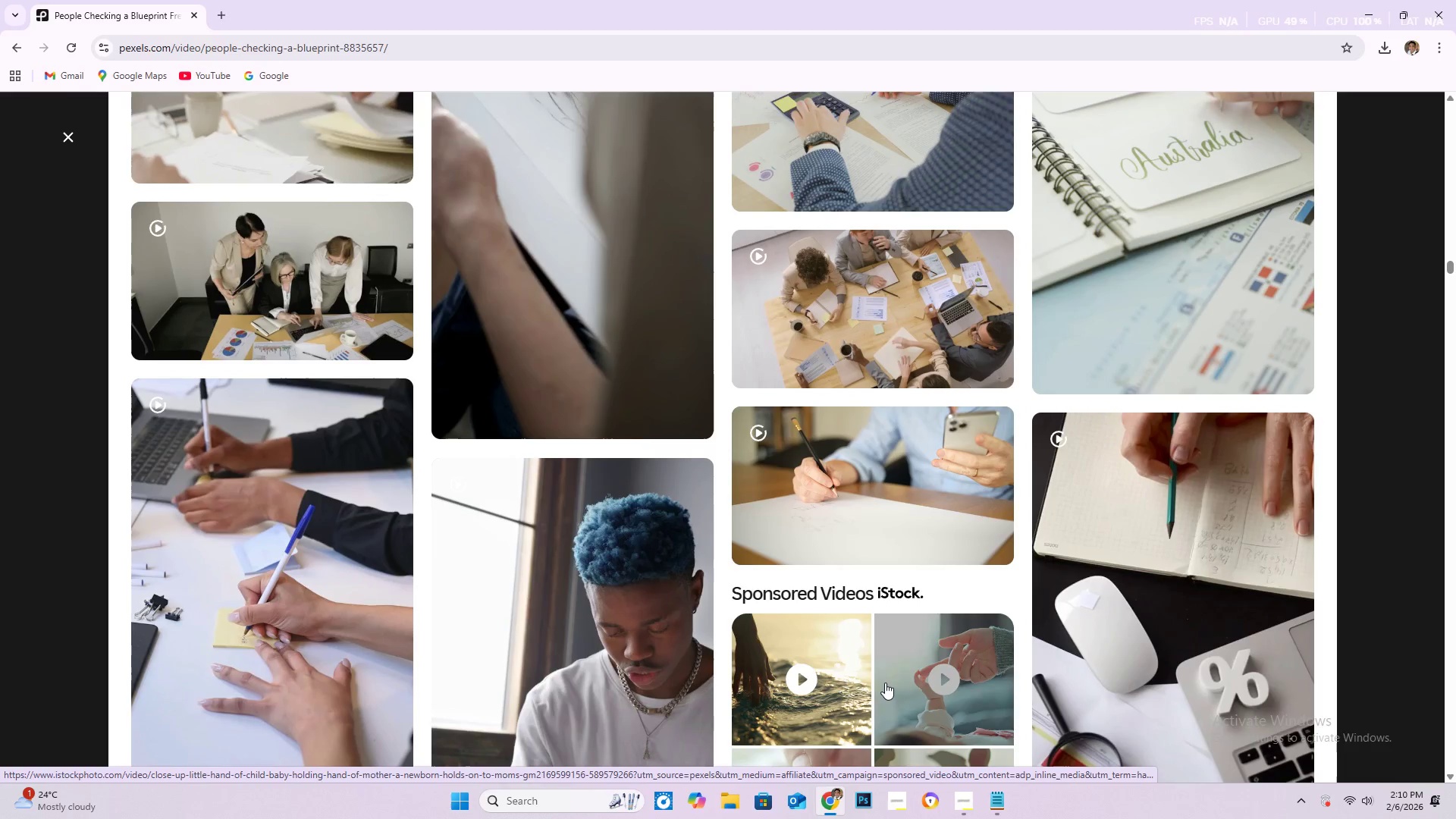 
scroll: coordinate [926, 648], scroll_direction: down, amount: 7.0
 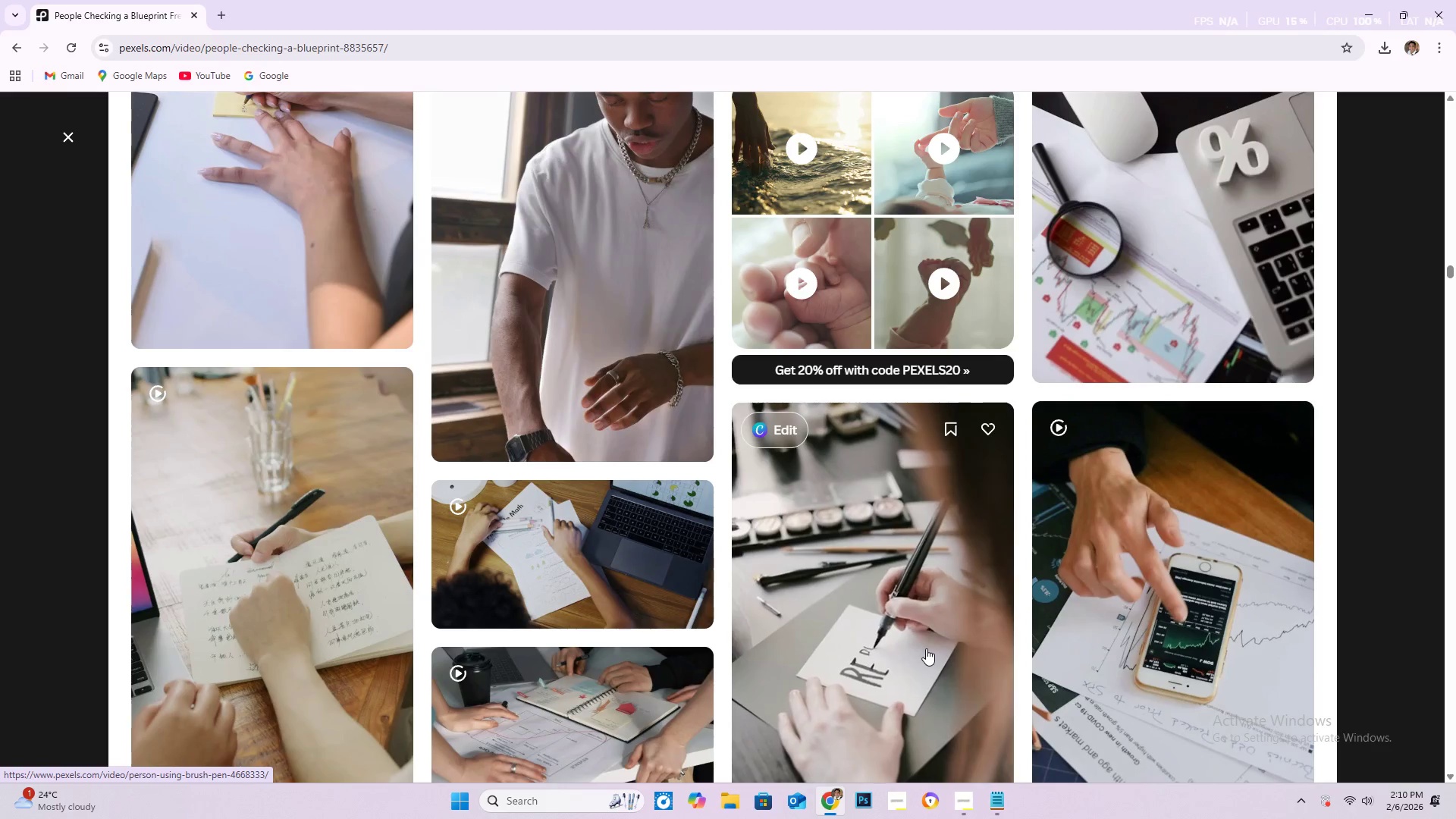 
wait(15.64)
 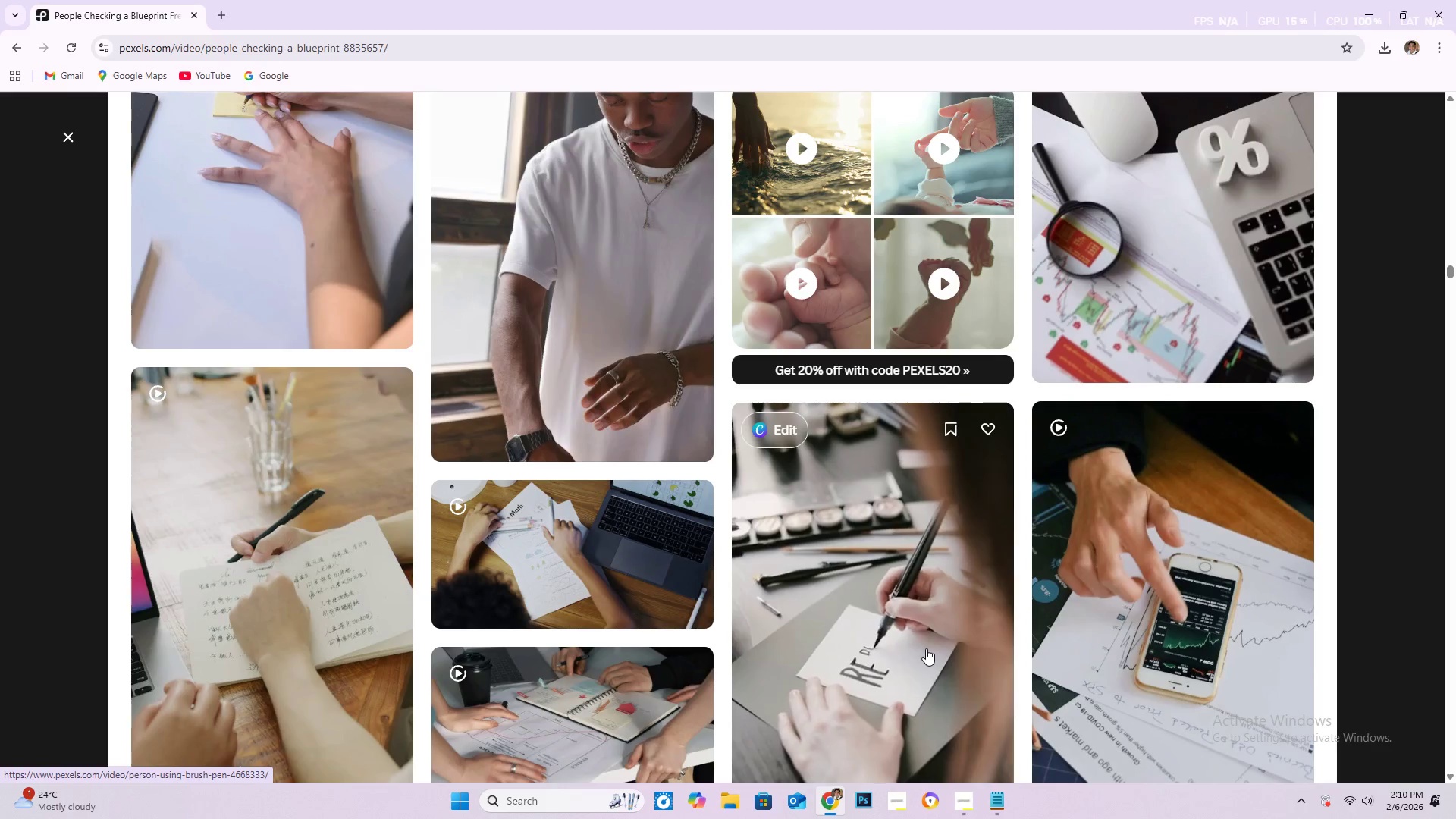 
scroll: coordinate [639, 526], scroll_direction: down, amount: 56.0
 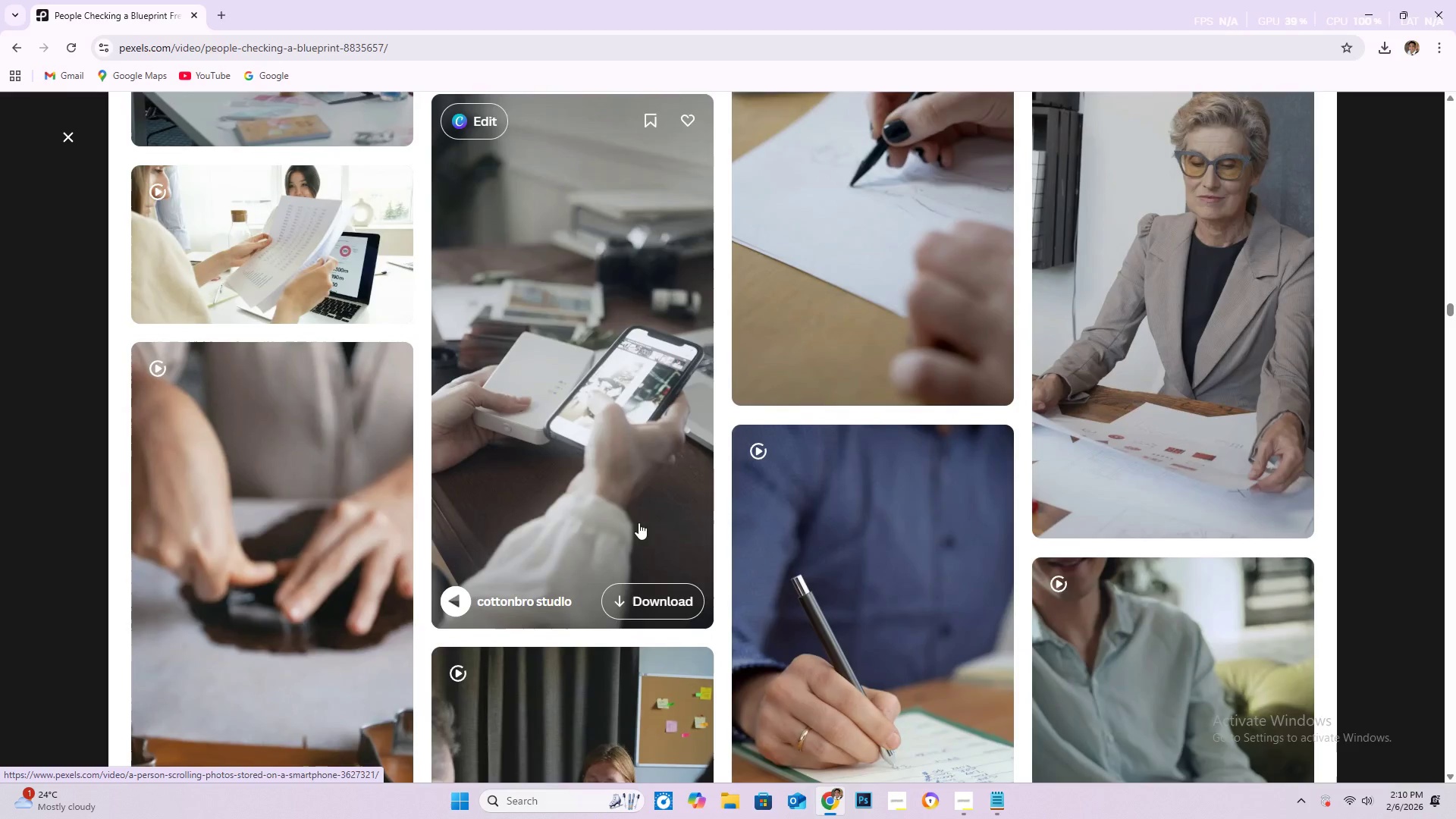 
scroll: coordinate [196, 406], scroll_direction: down, amount: 33.0
 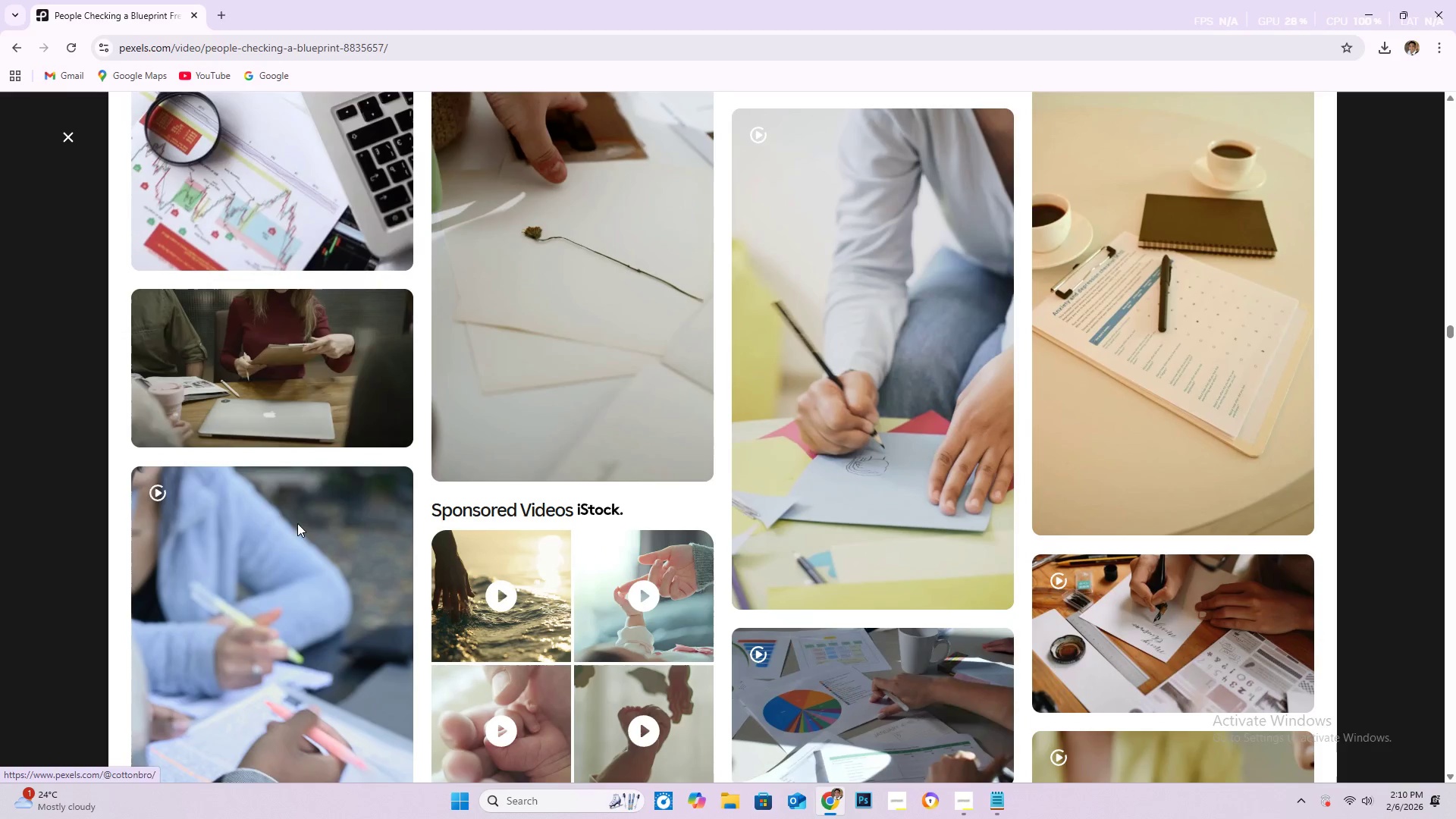 
scroll: coordinate [546, 540], scroll_direction: down, amount: 49.0
 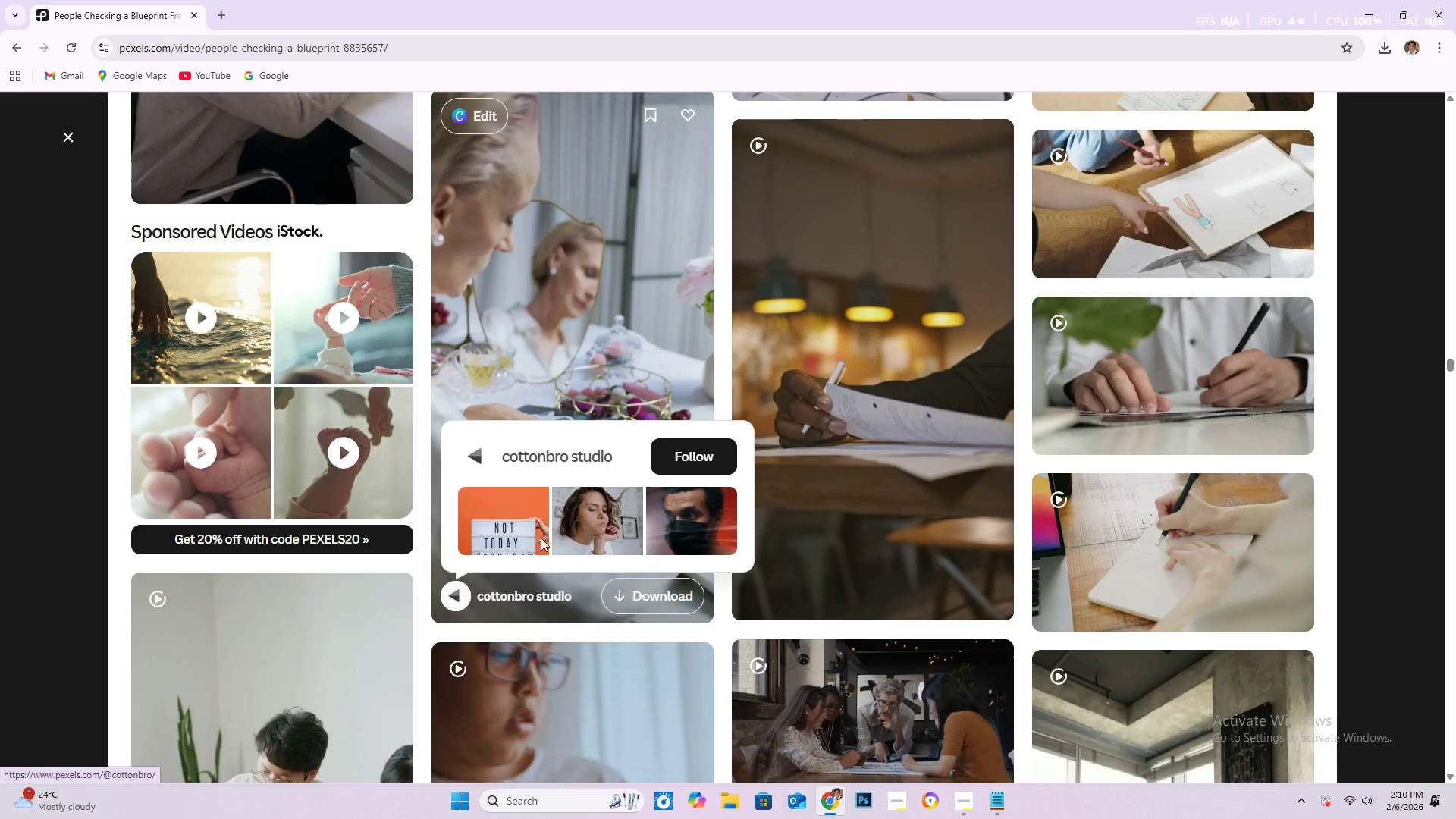 
scroll: coordinate [799, 614], scroll_direction: down, amount: 27.0
 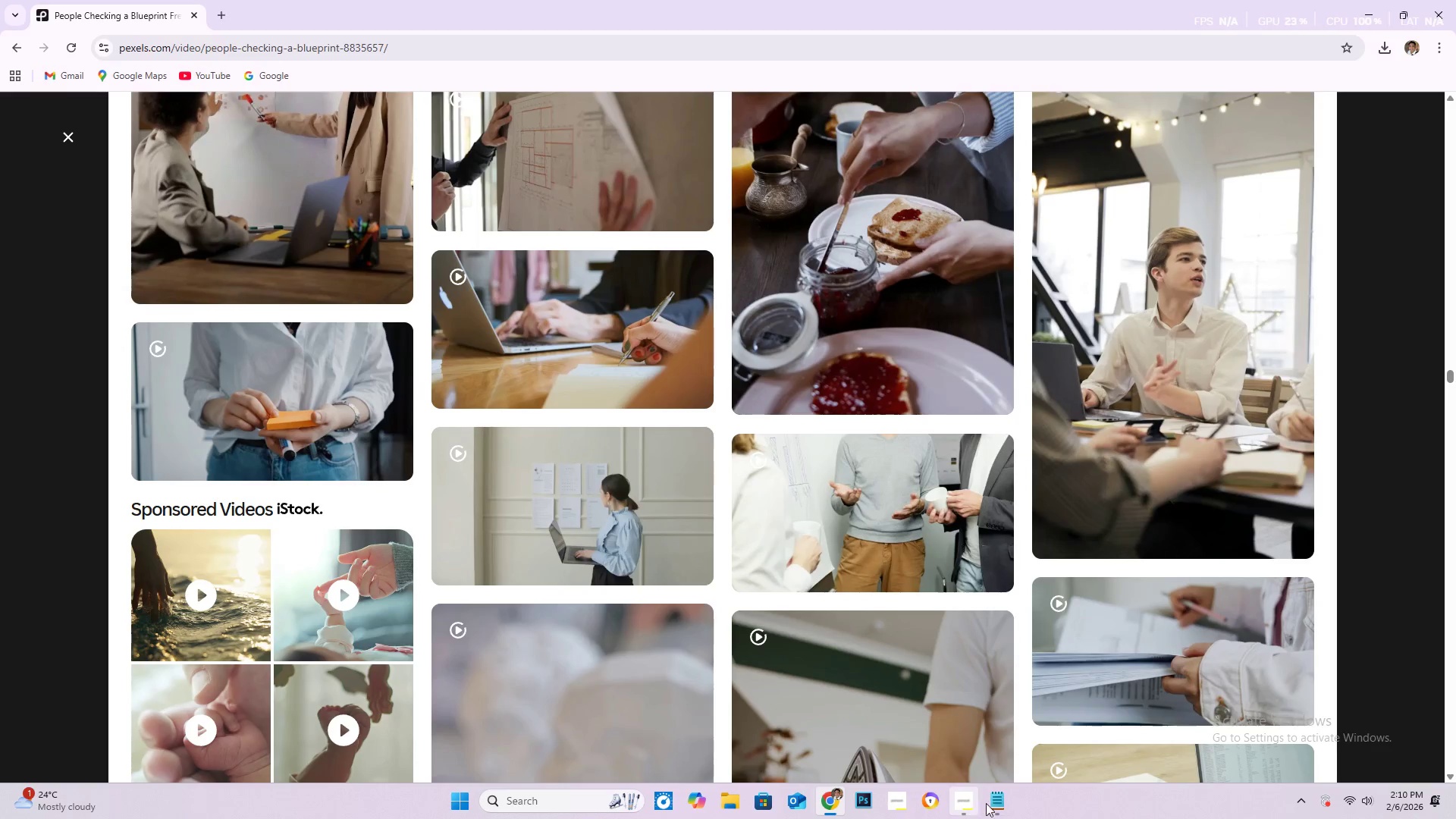 
left_click([976, 797])